 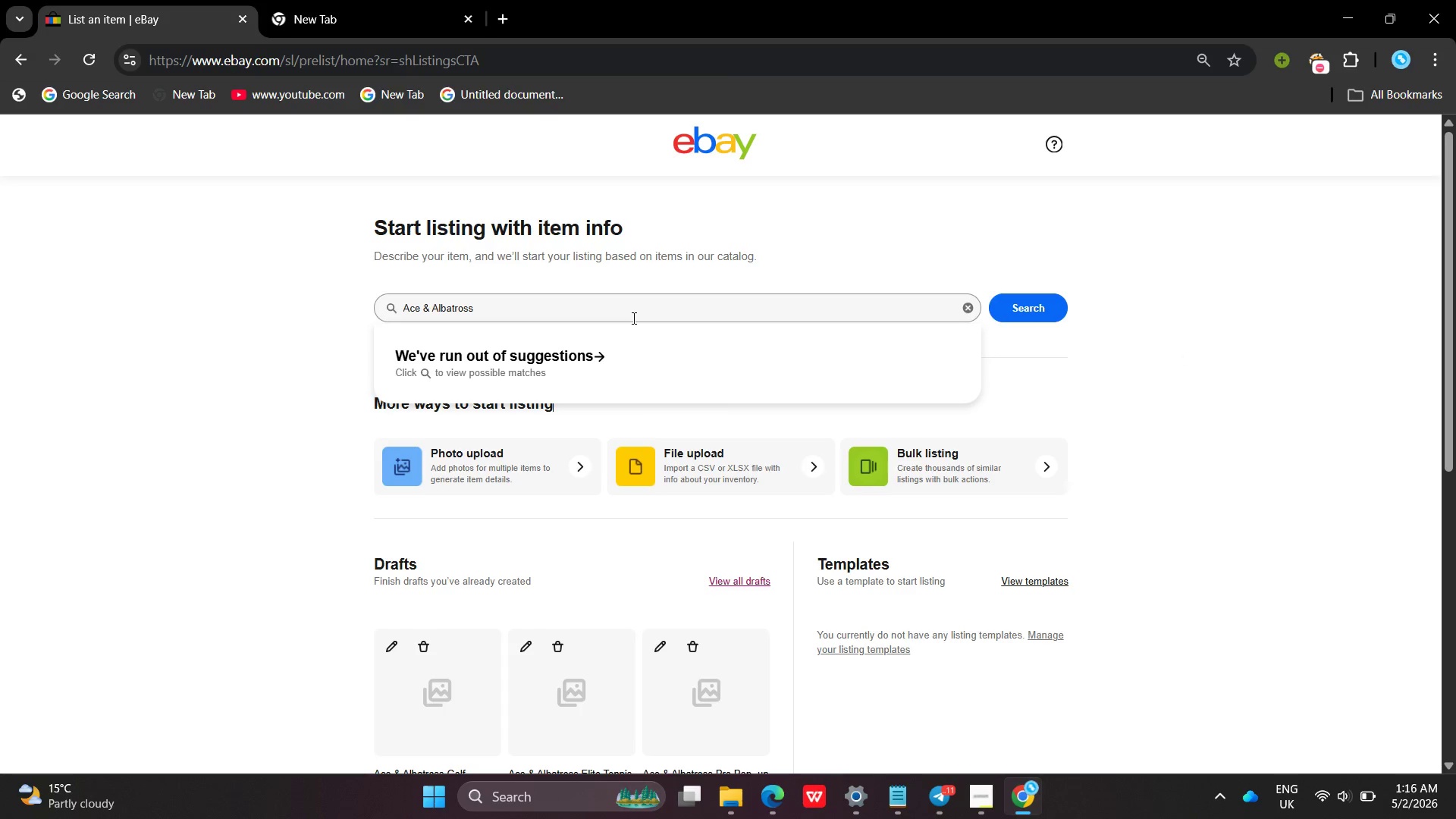 
key(Shift+P)
 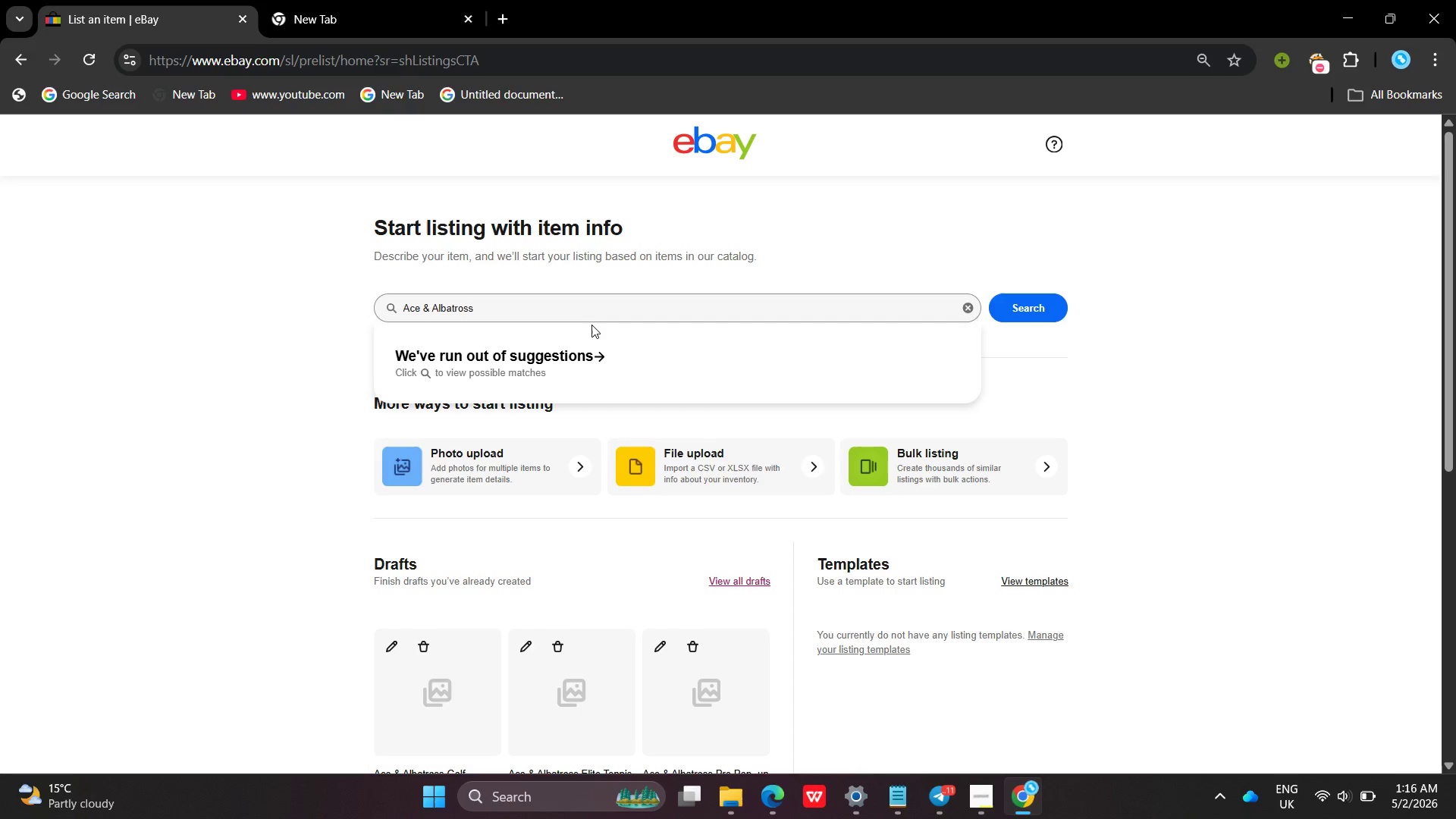 
left_click_drag(start_coordinate=[592, 325], to_coordinate=[562, 304])
 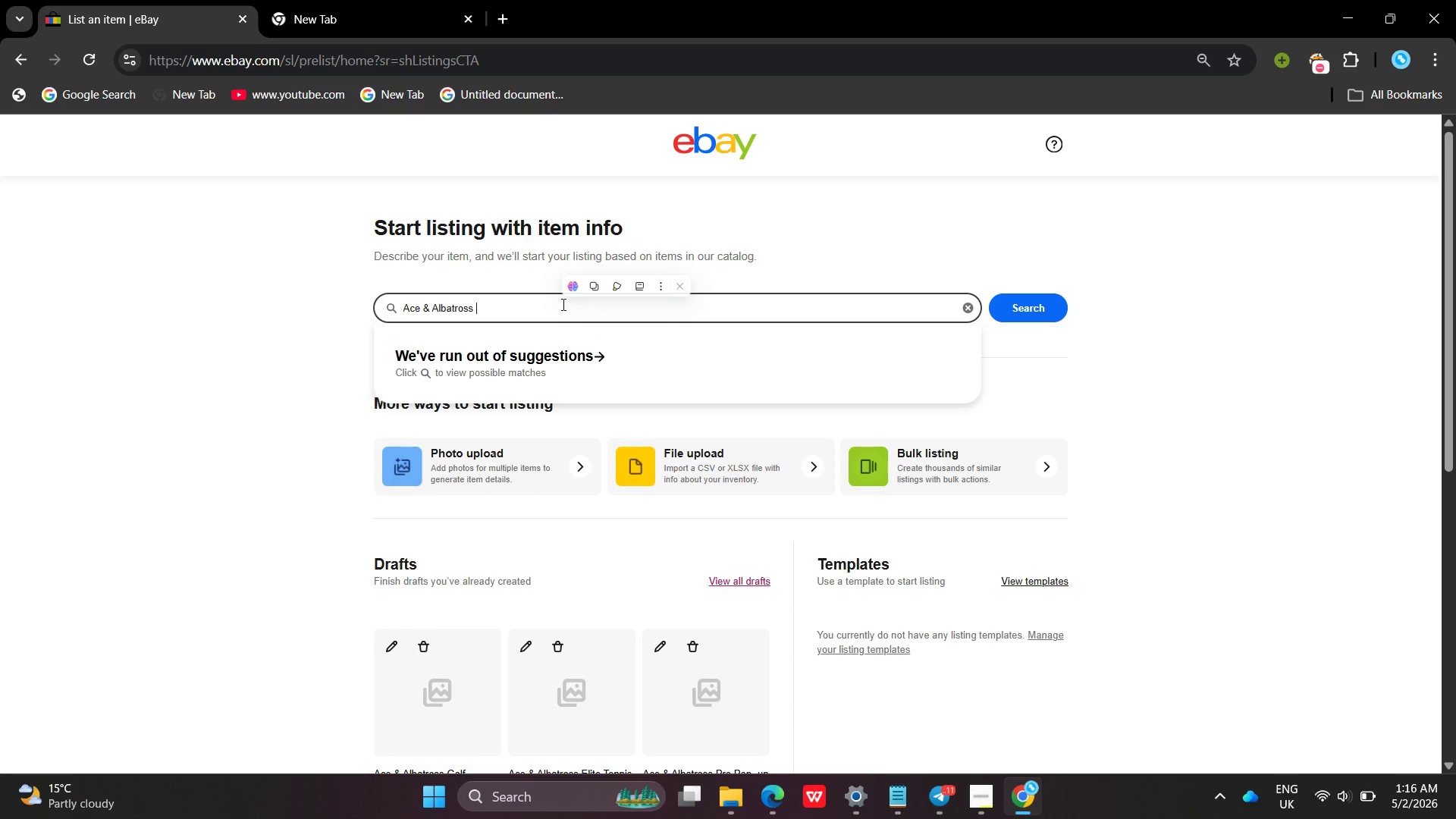 
left_click([562, 304])
 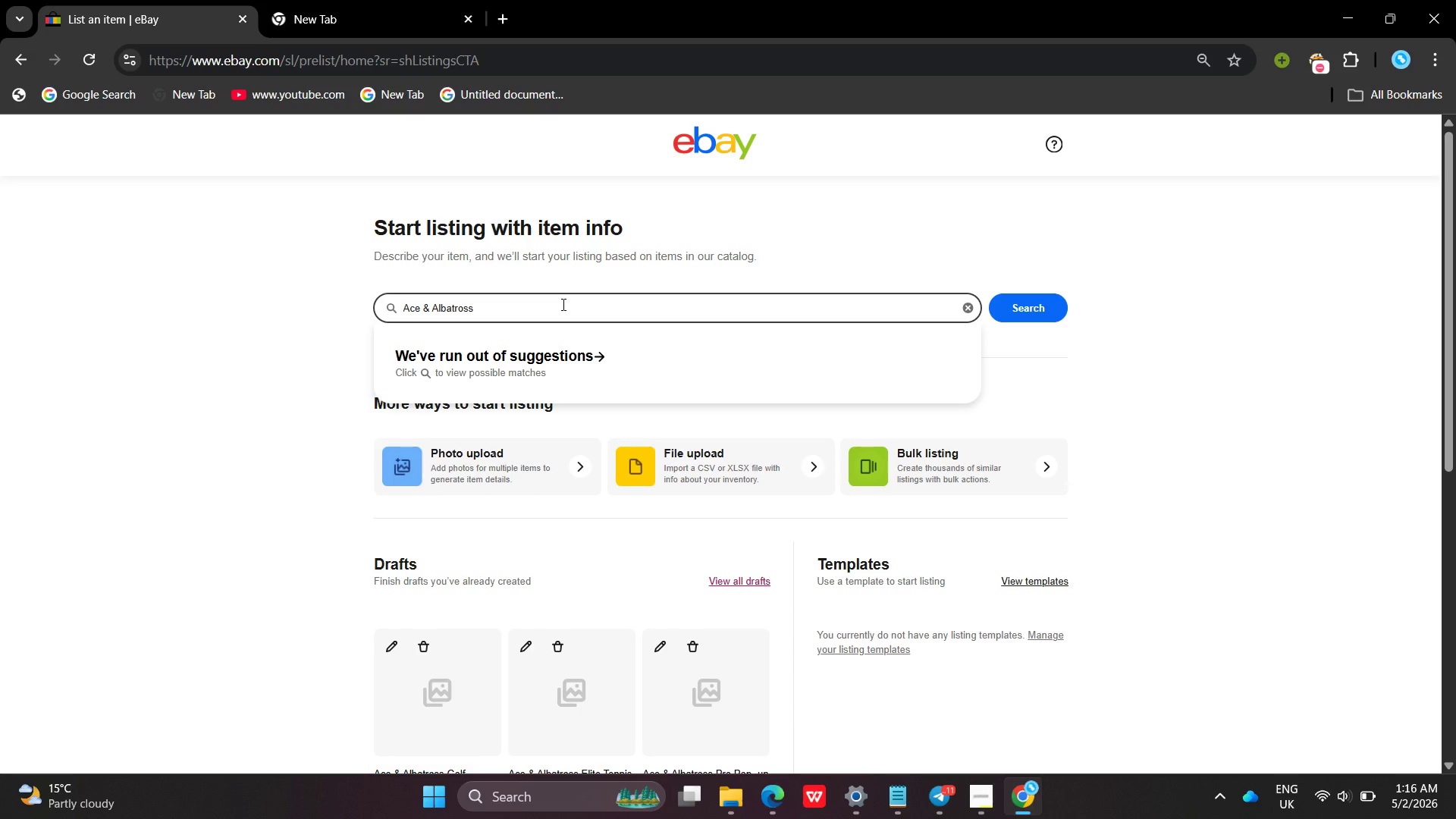 
type(Pro Portable Golf hitting )
 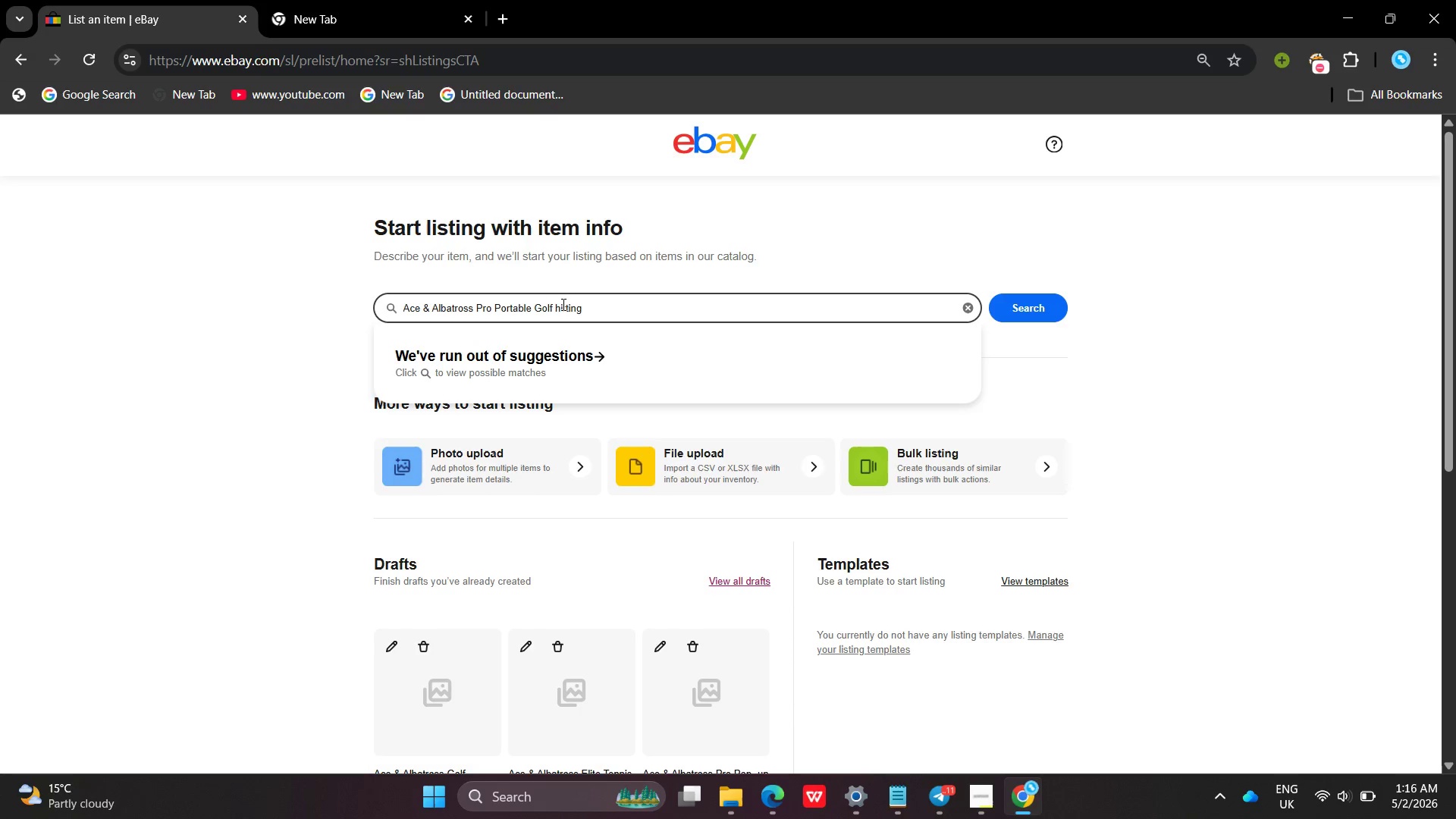 
left_click([559, 306])
 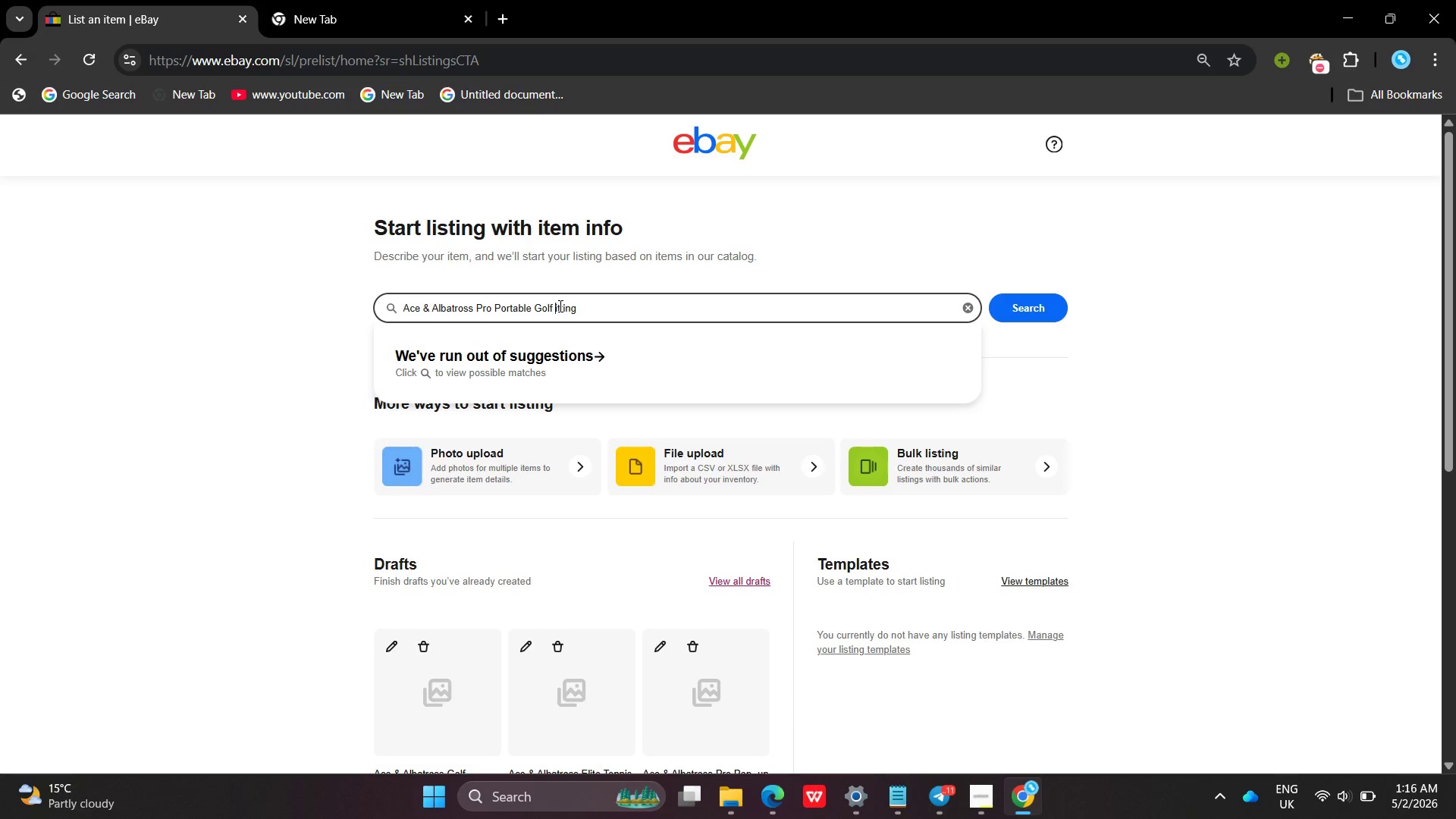 
key(Backspace)
 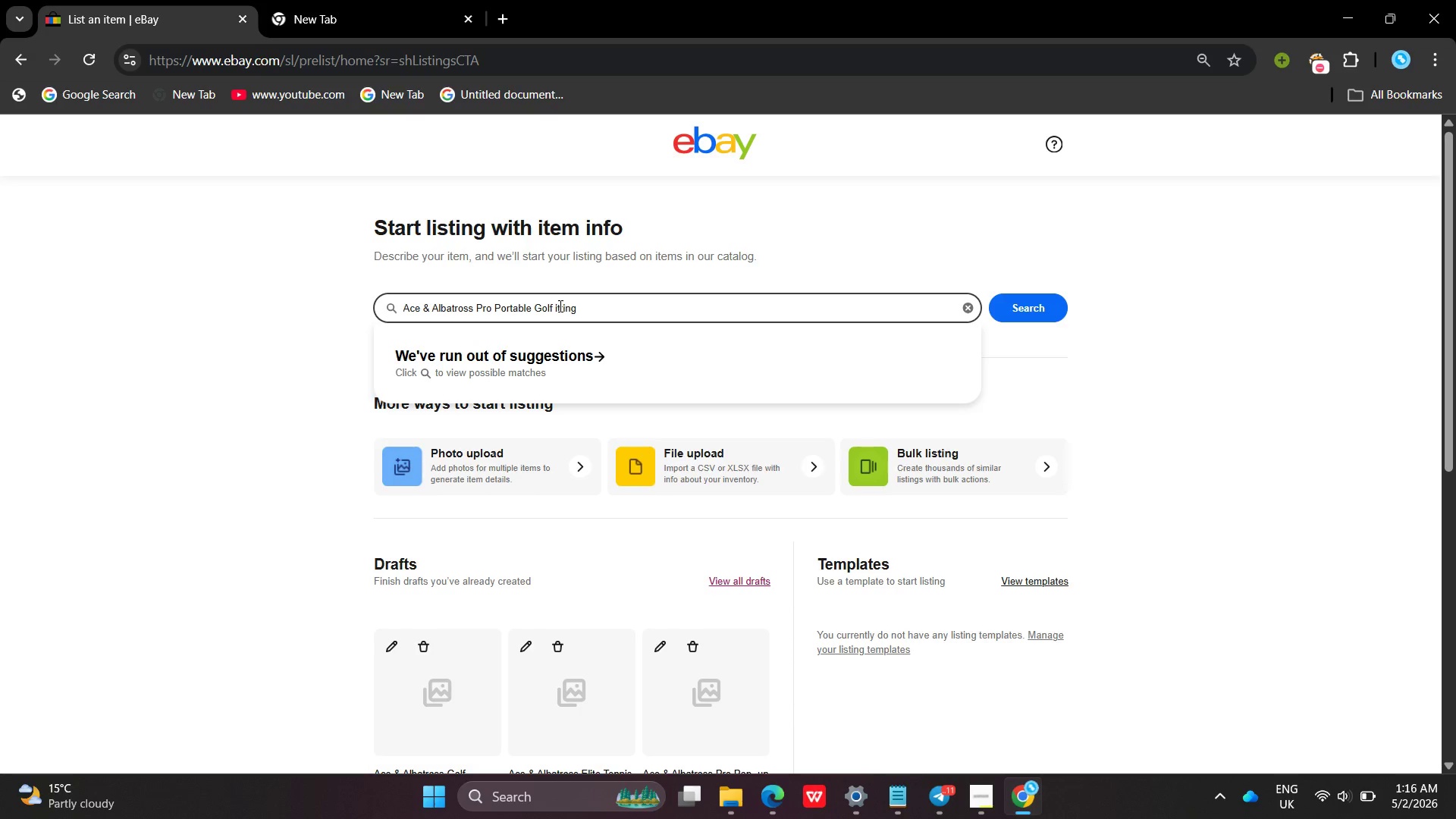 
key(Shift+ShiftLeft)
 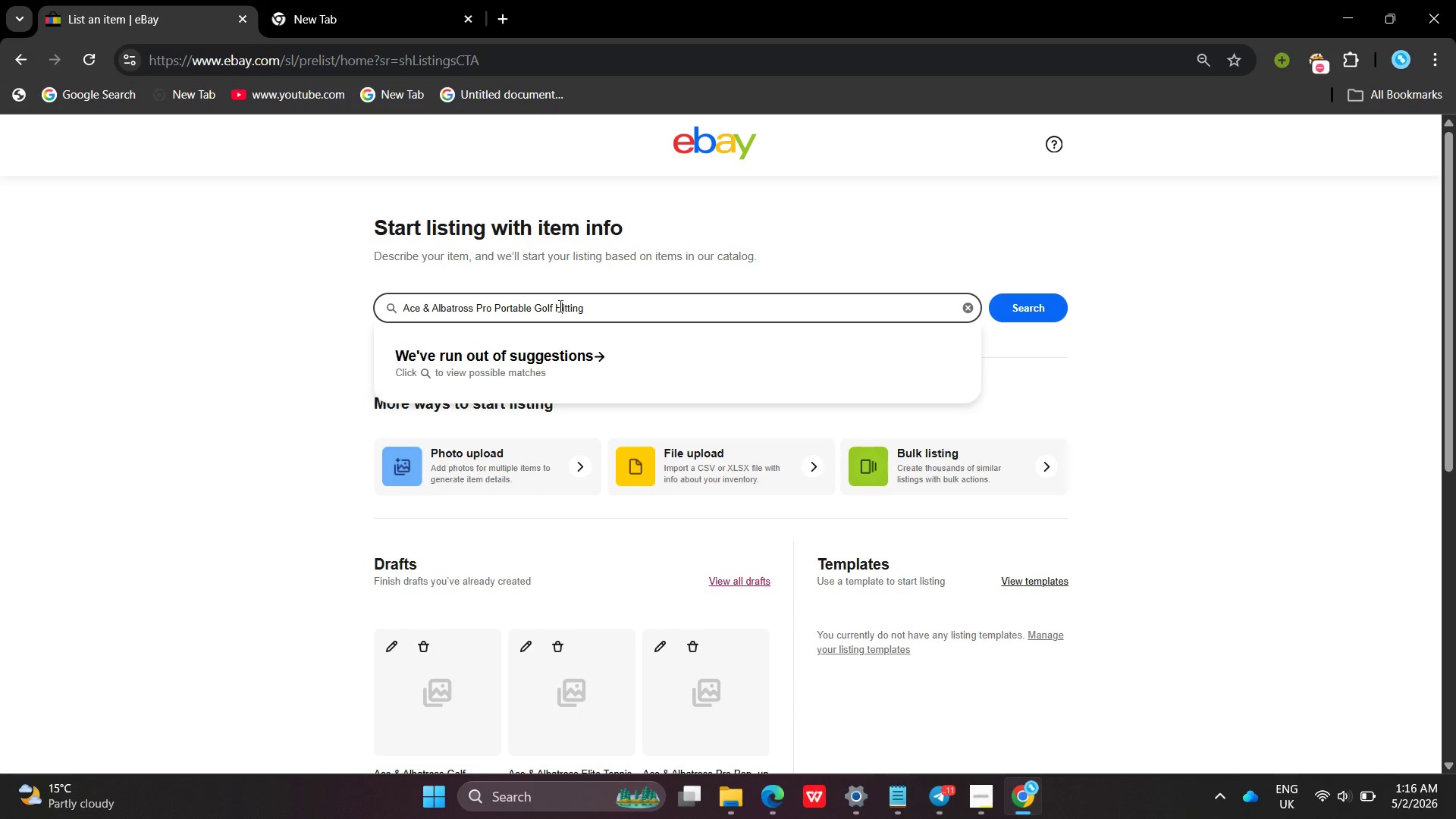 
key(Shift+H)
 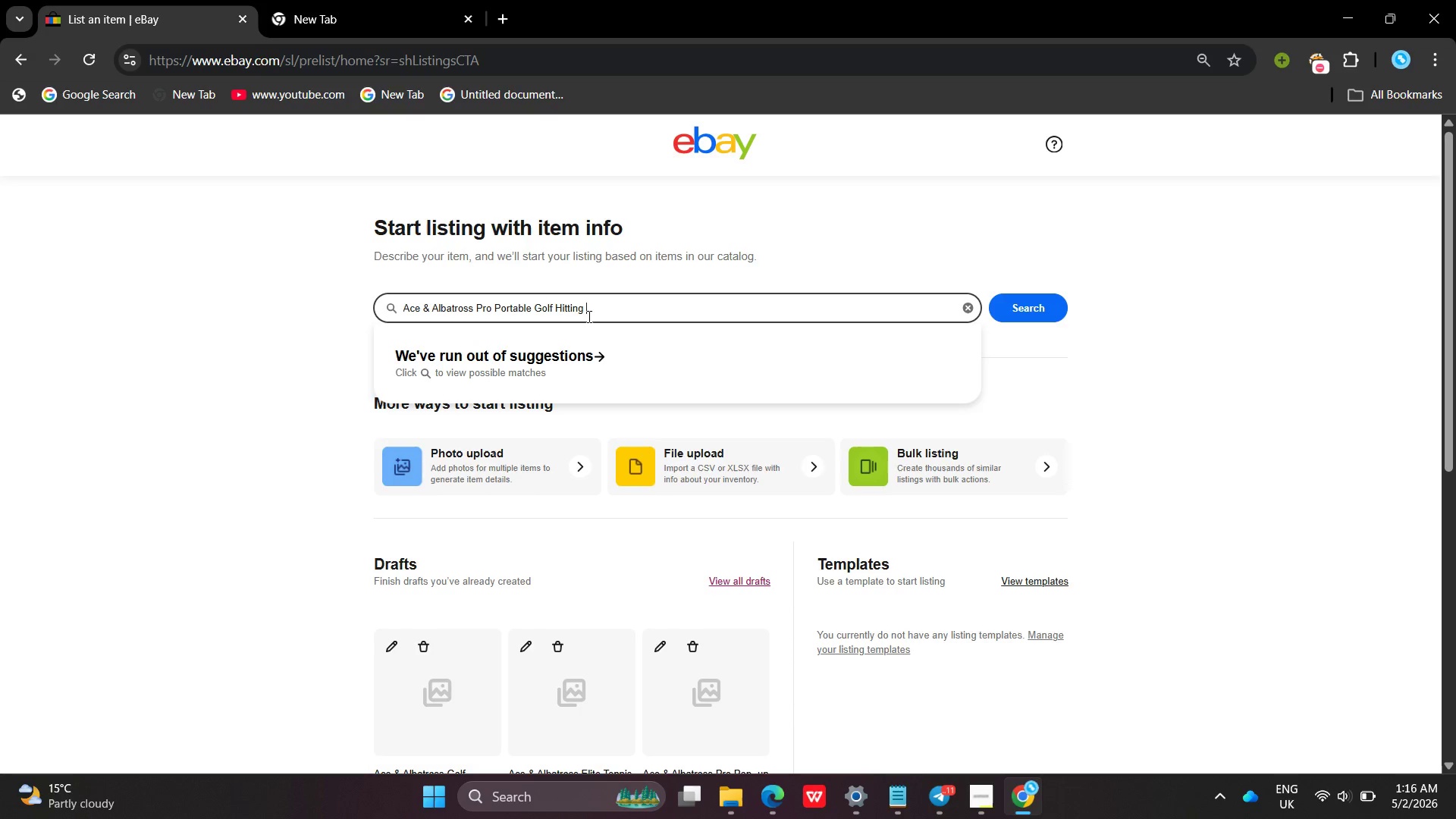 
left_click([588, 316])
 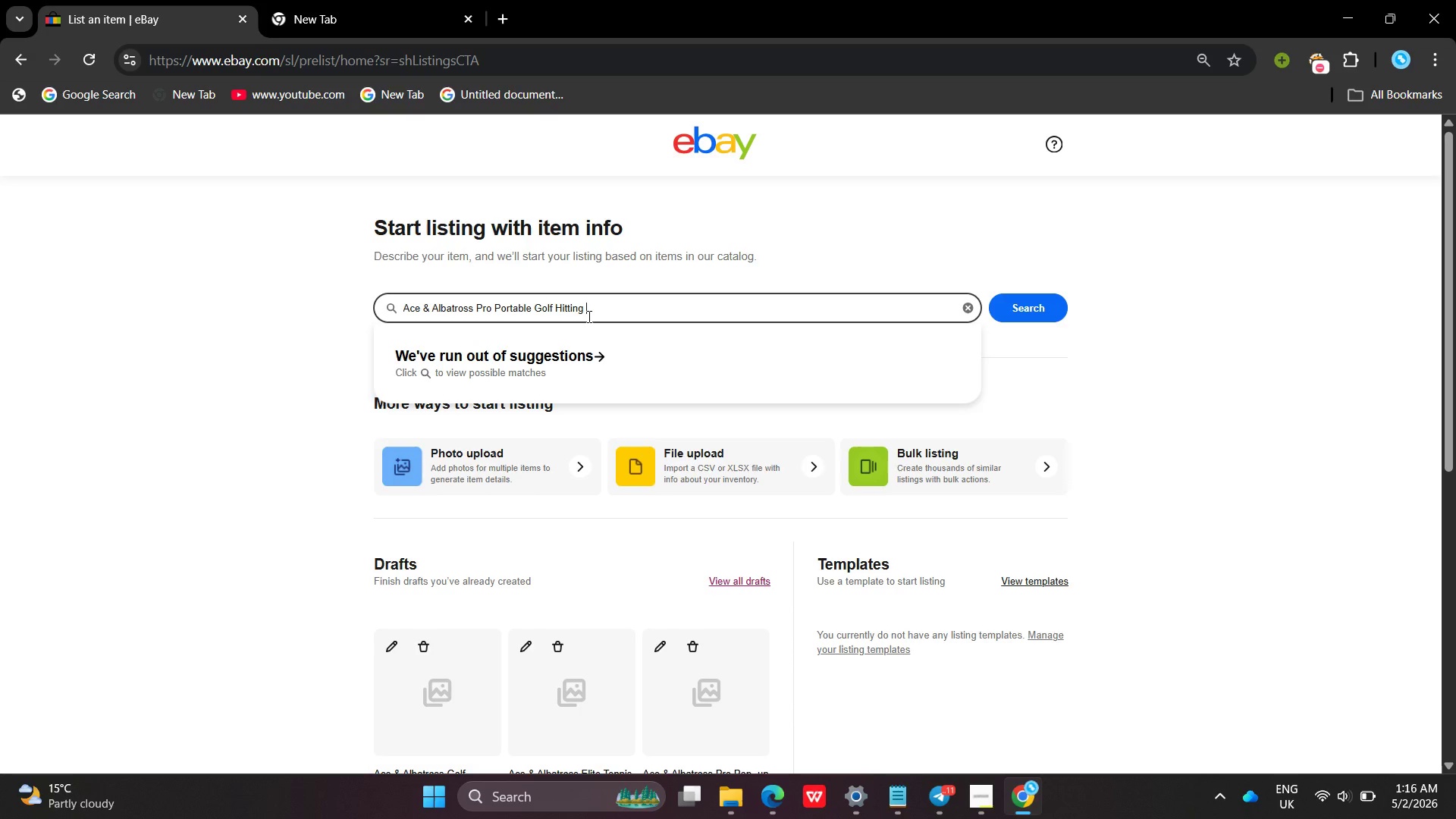 
type(Net Backyard Driving Range TRain)
key(Backspace)
key(Backspace)
key(Backspace)
key(Backspace)
type(rainer )
 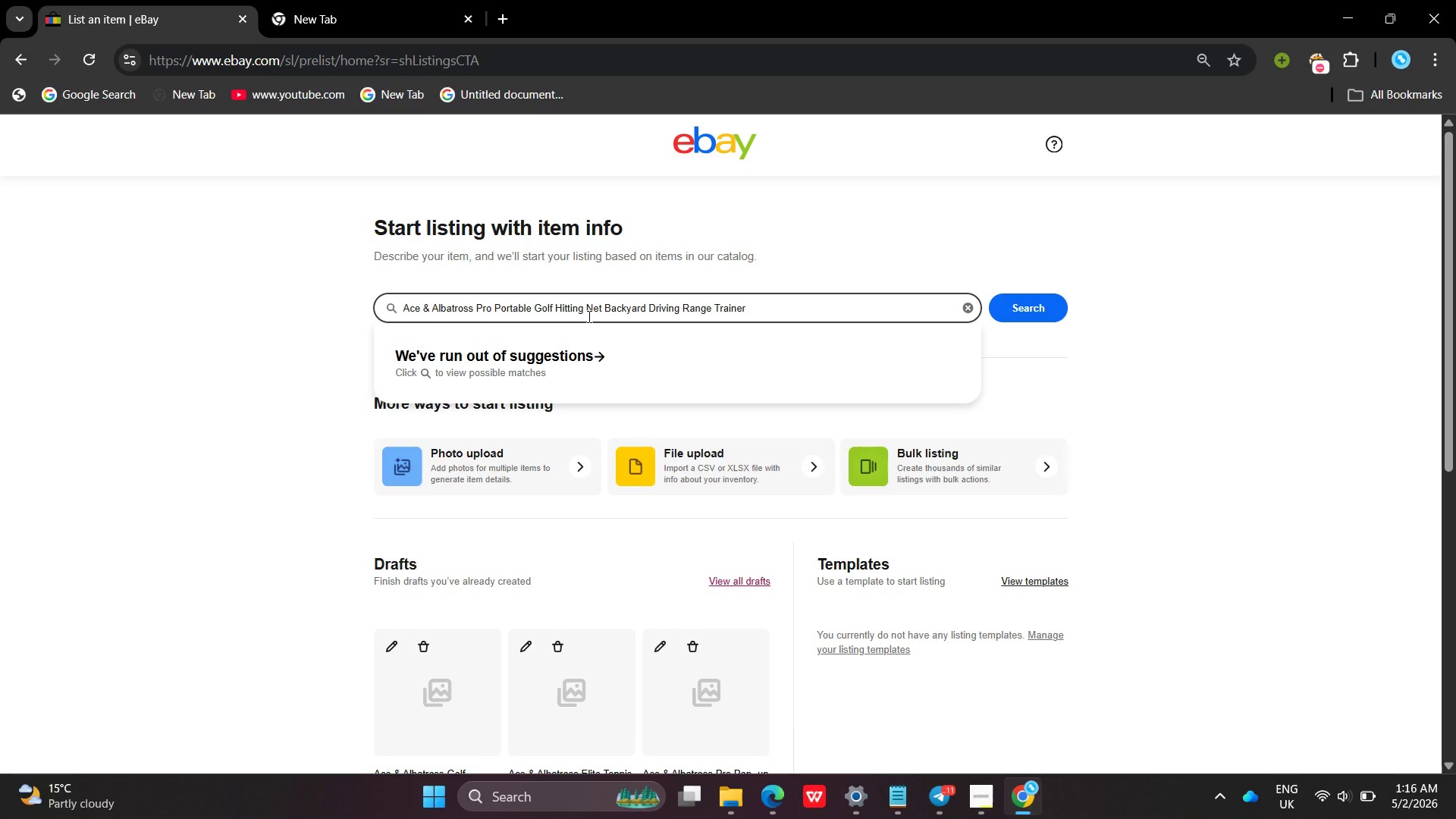 
 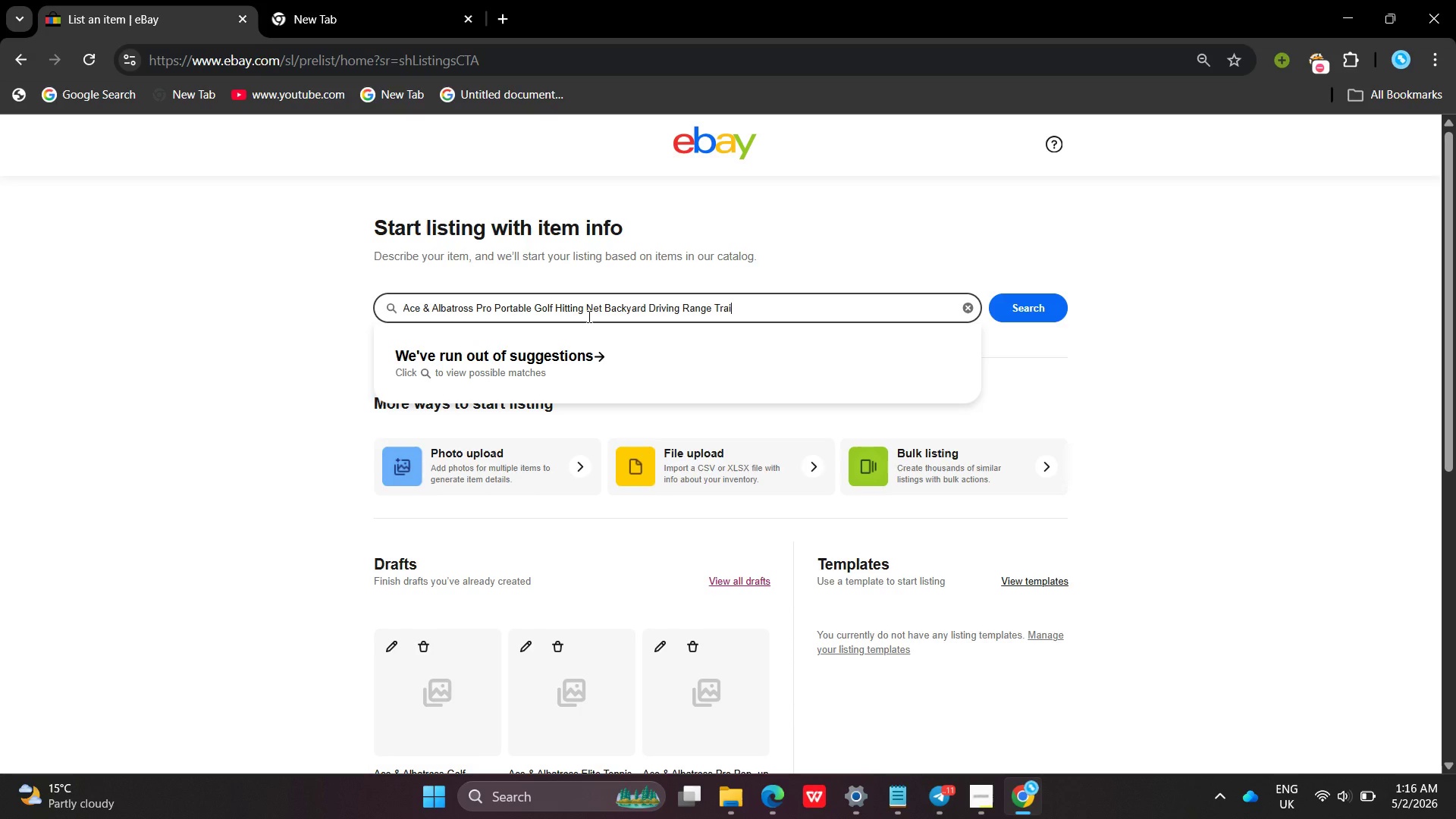 
key(Enter)
 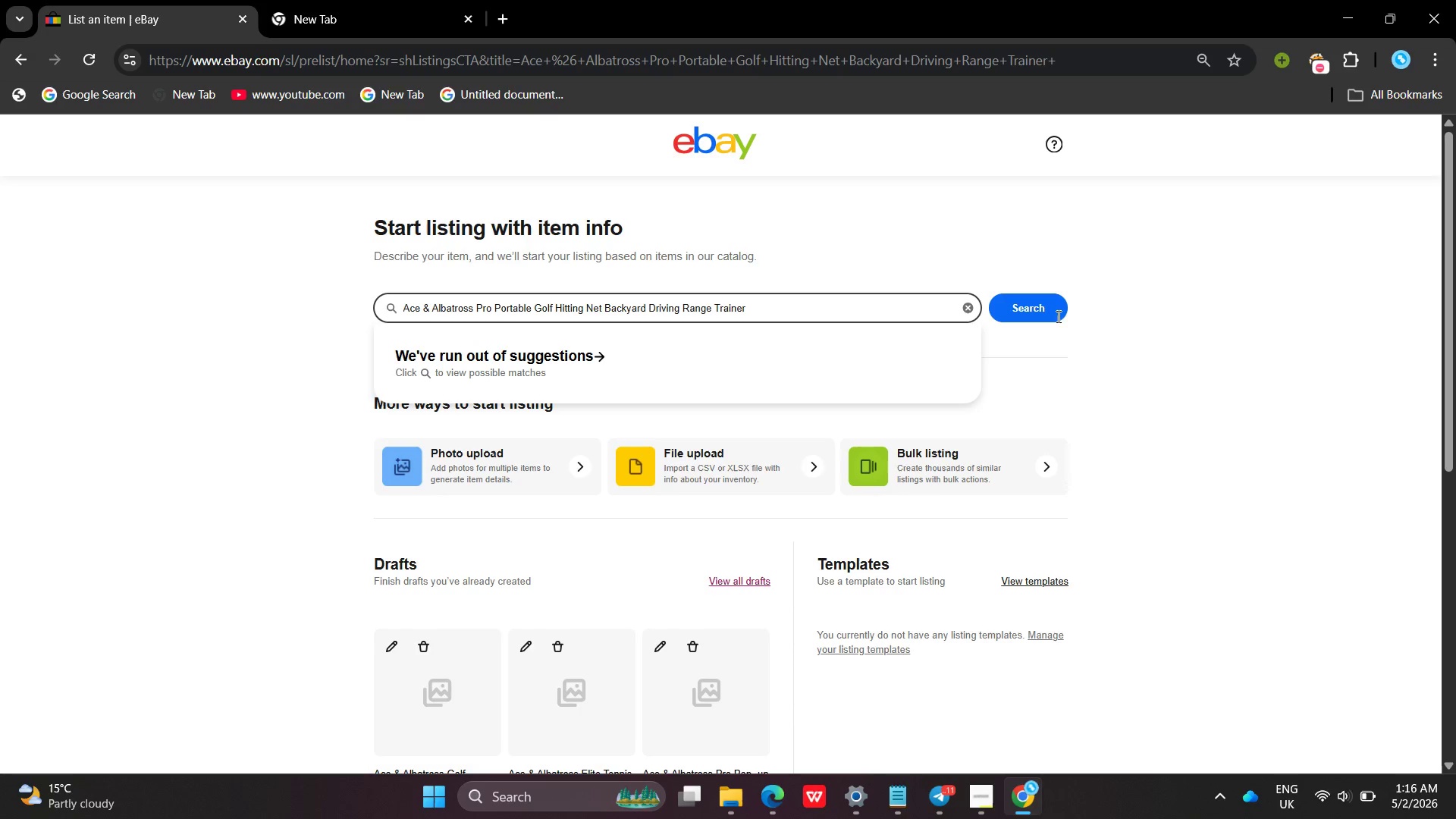 
left_click([1045, 311])
 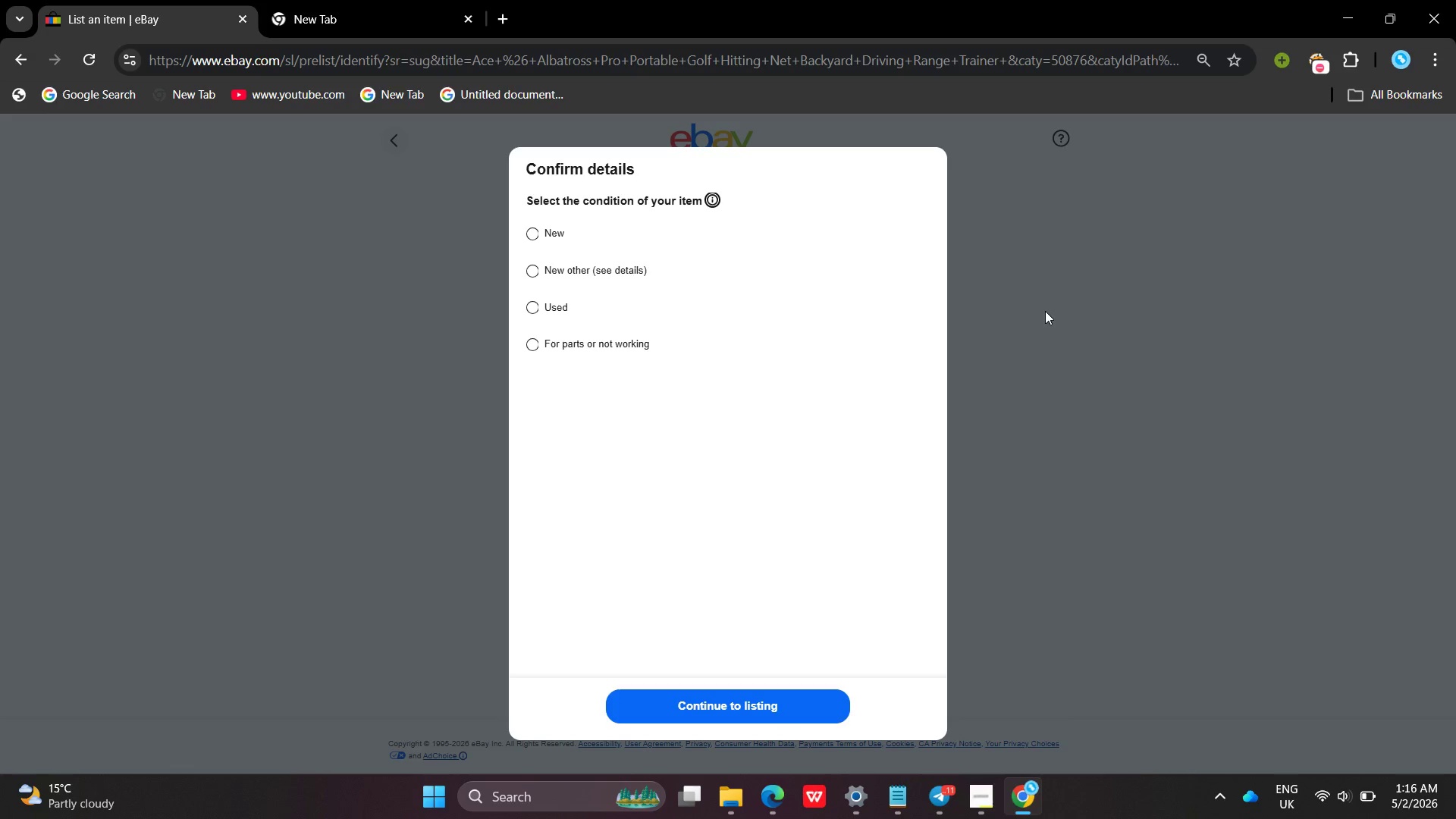 
wait(9.84)
 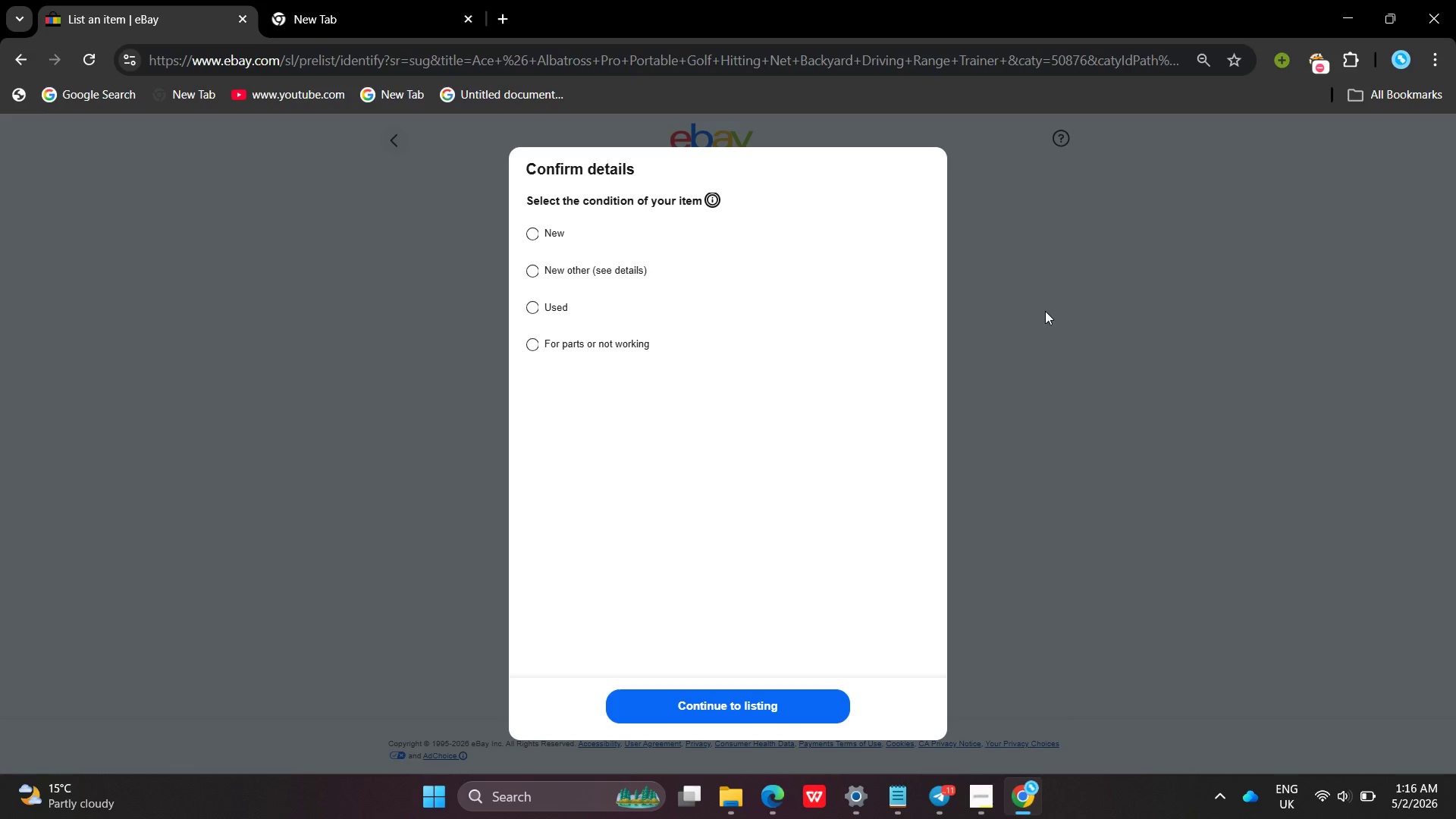 
left_click([533, 233])
 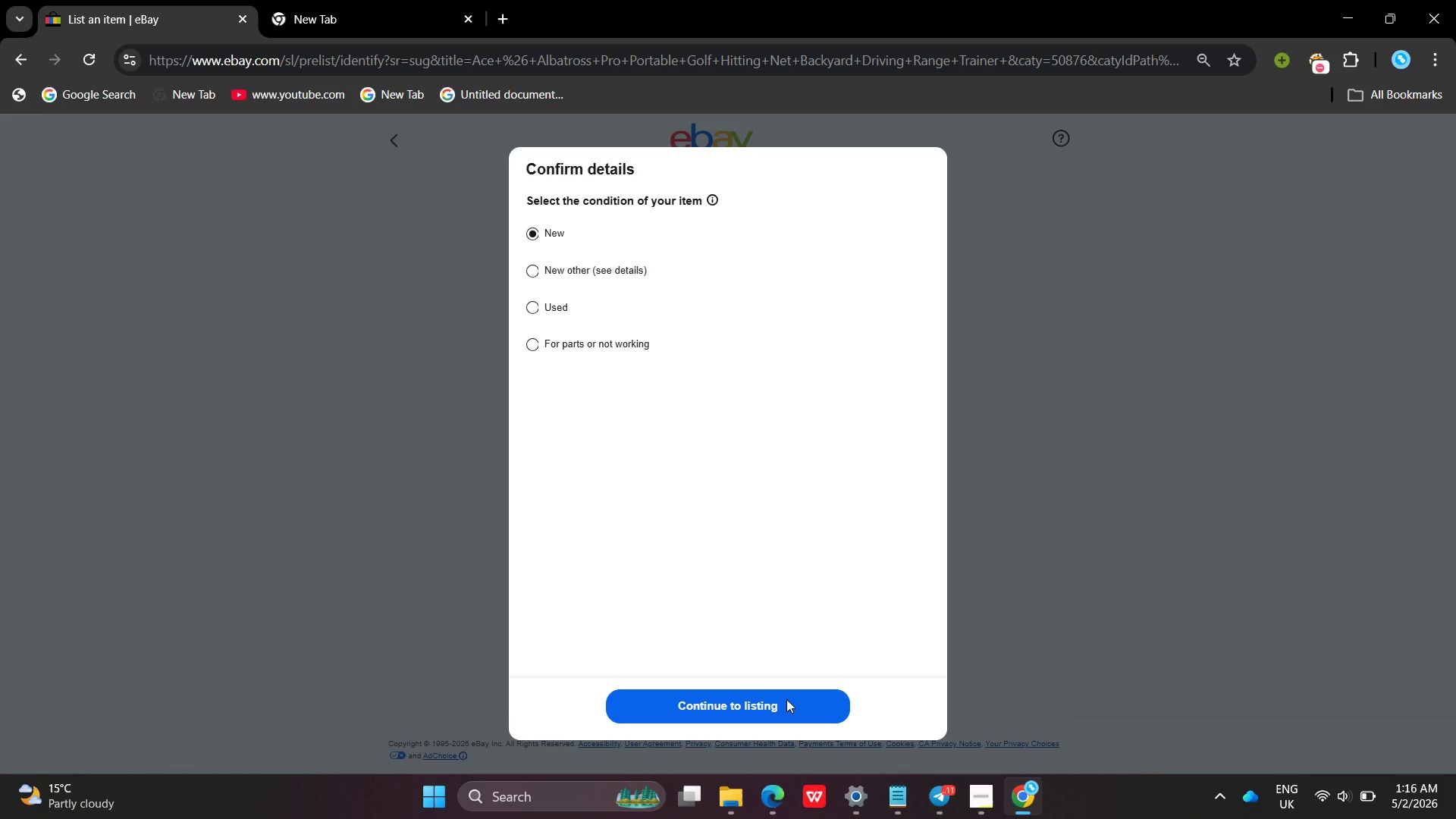 
left_click([786, 699])
 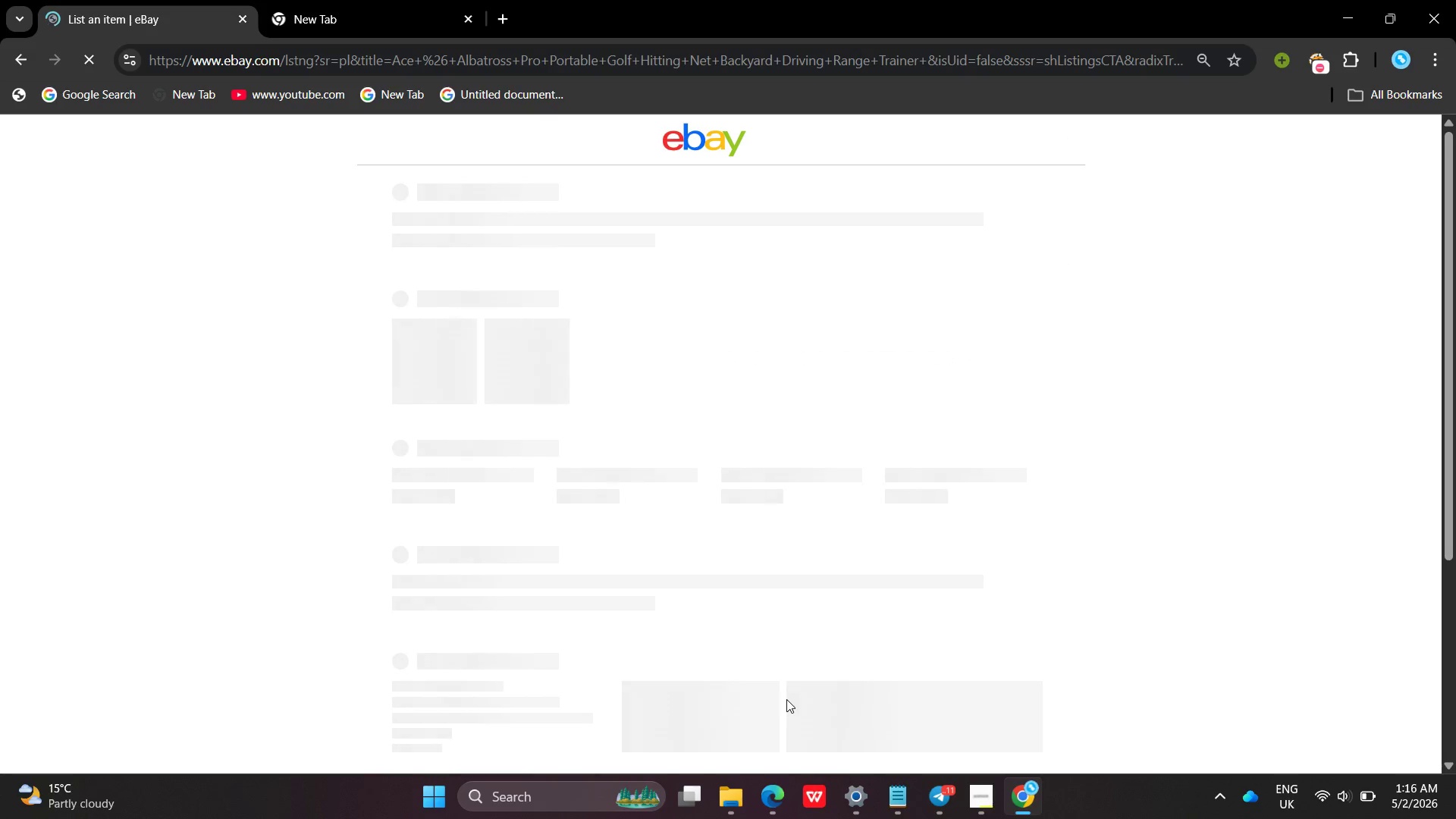 
wait(8.61)
 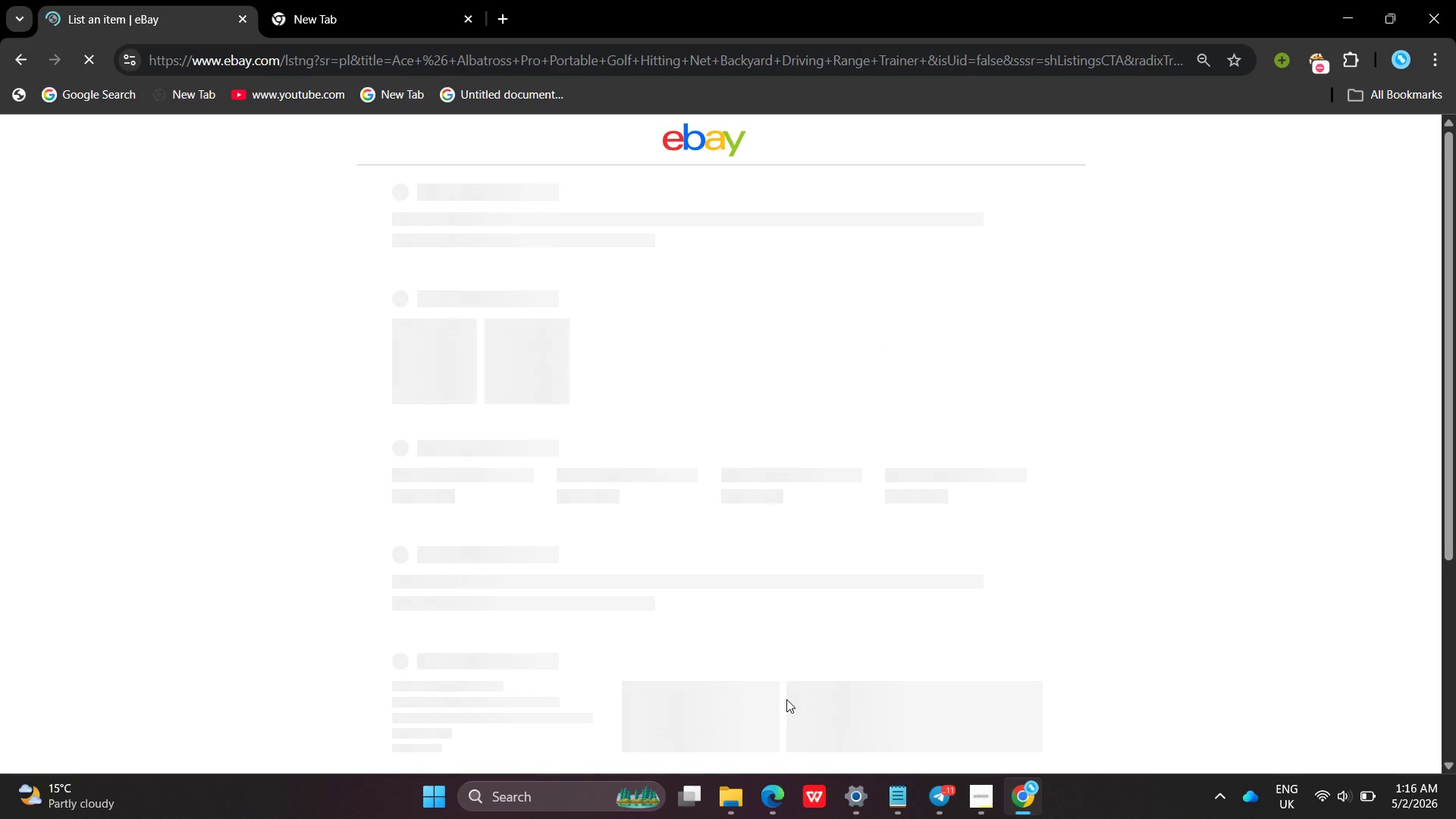 
left_click([731, 642])
 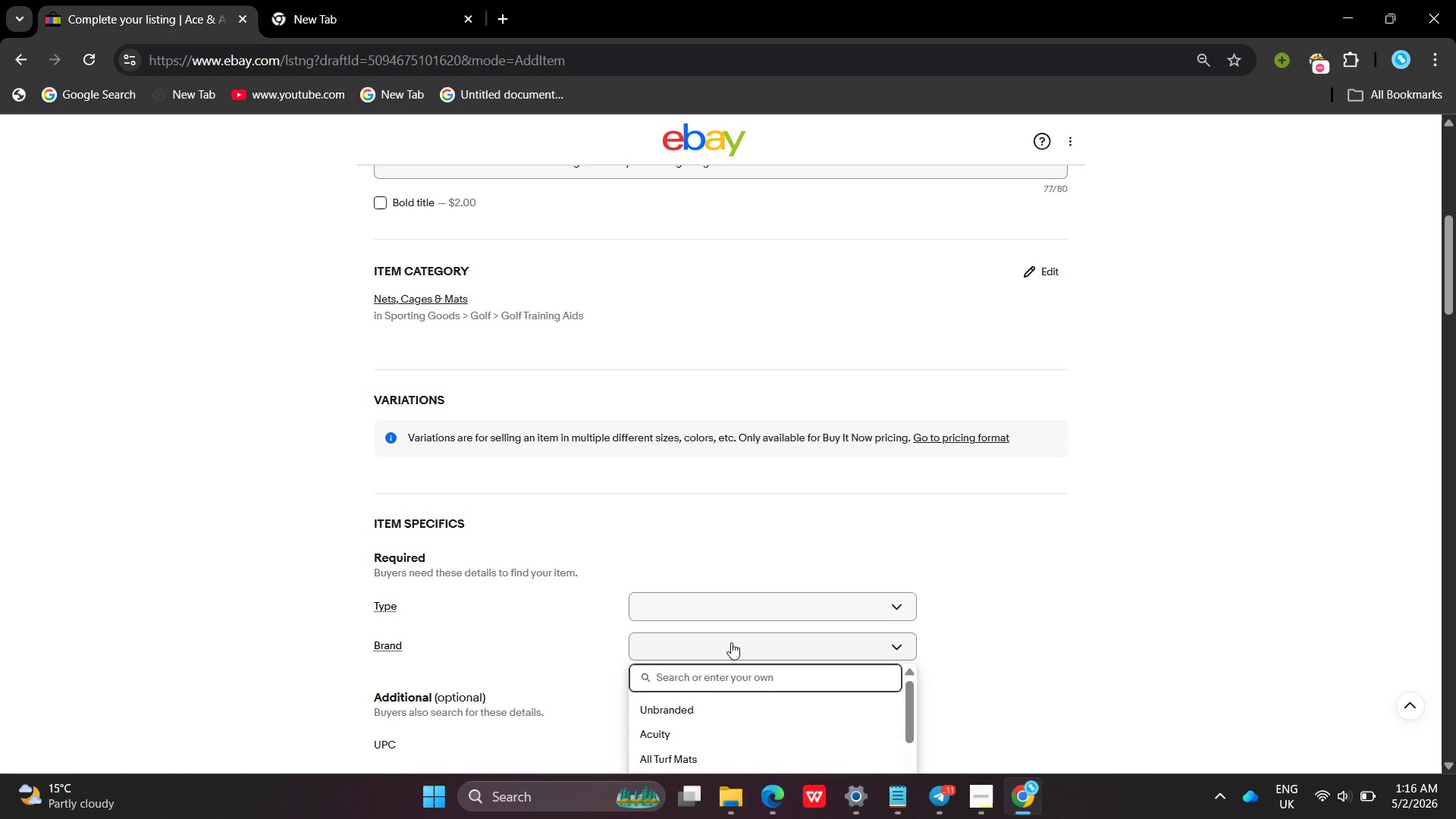 
type(Ace )
 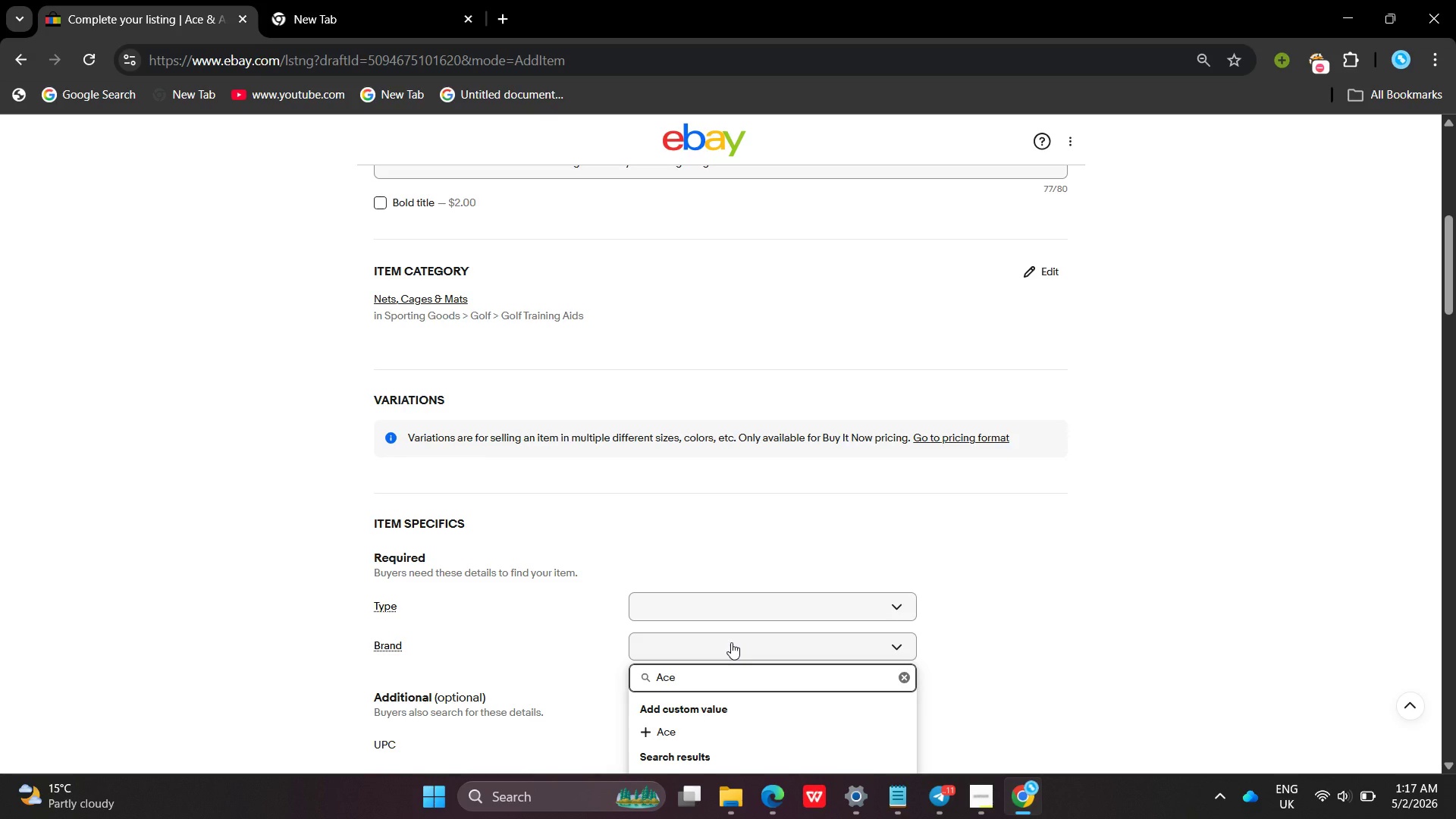 
wait(14.17)
 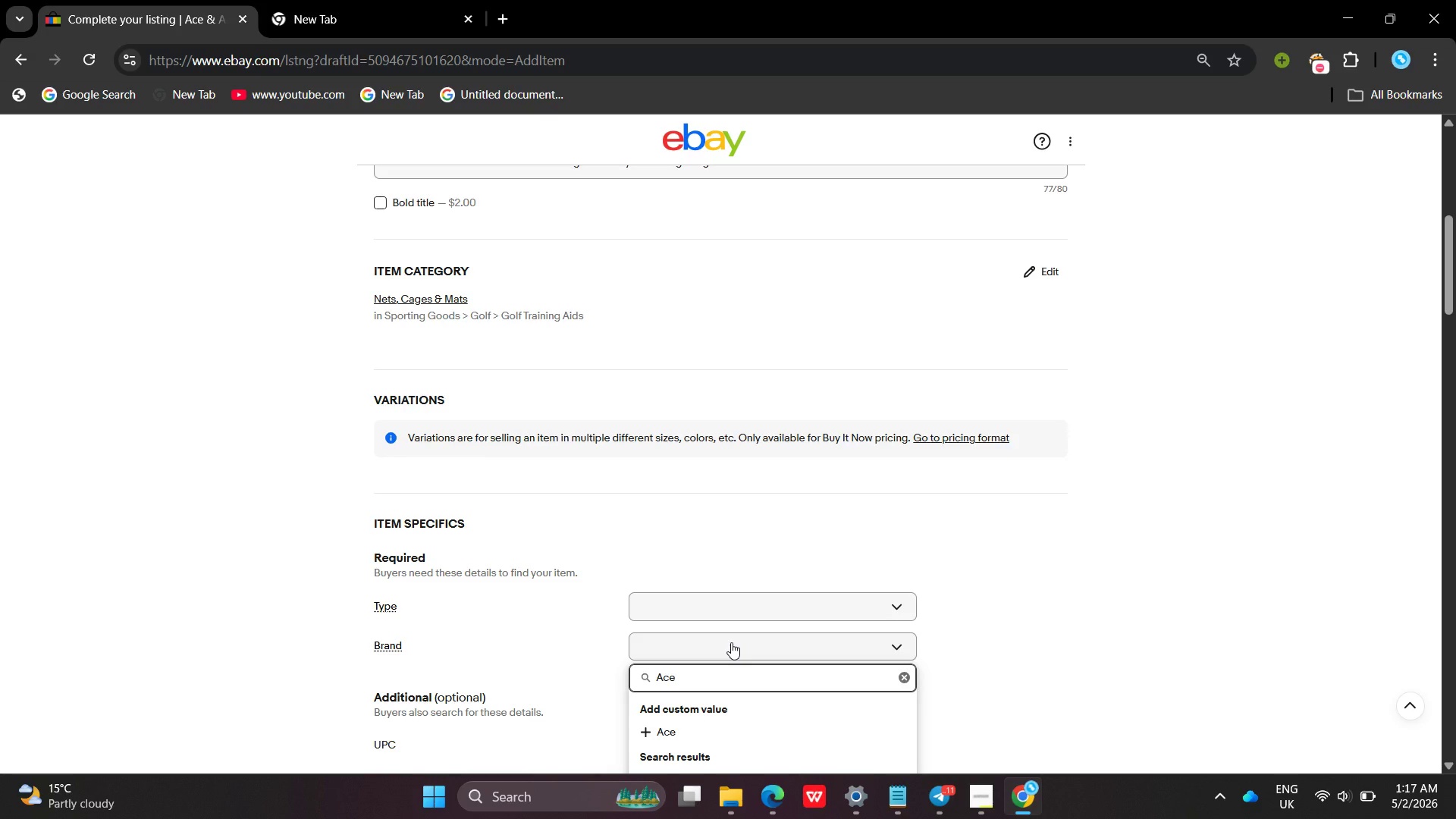 
type(& Albatross )
 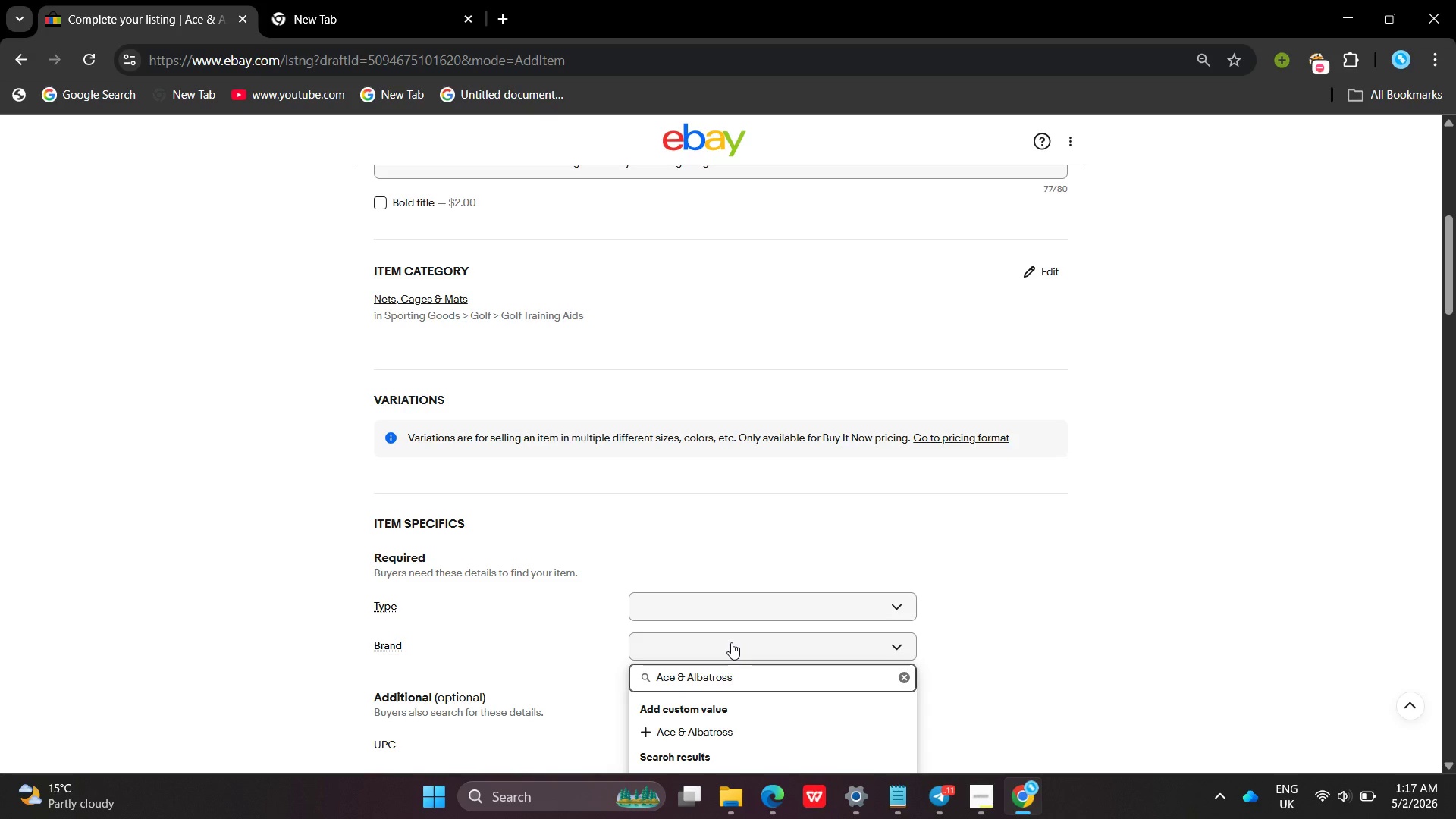 
key(Enter)
 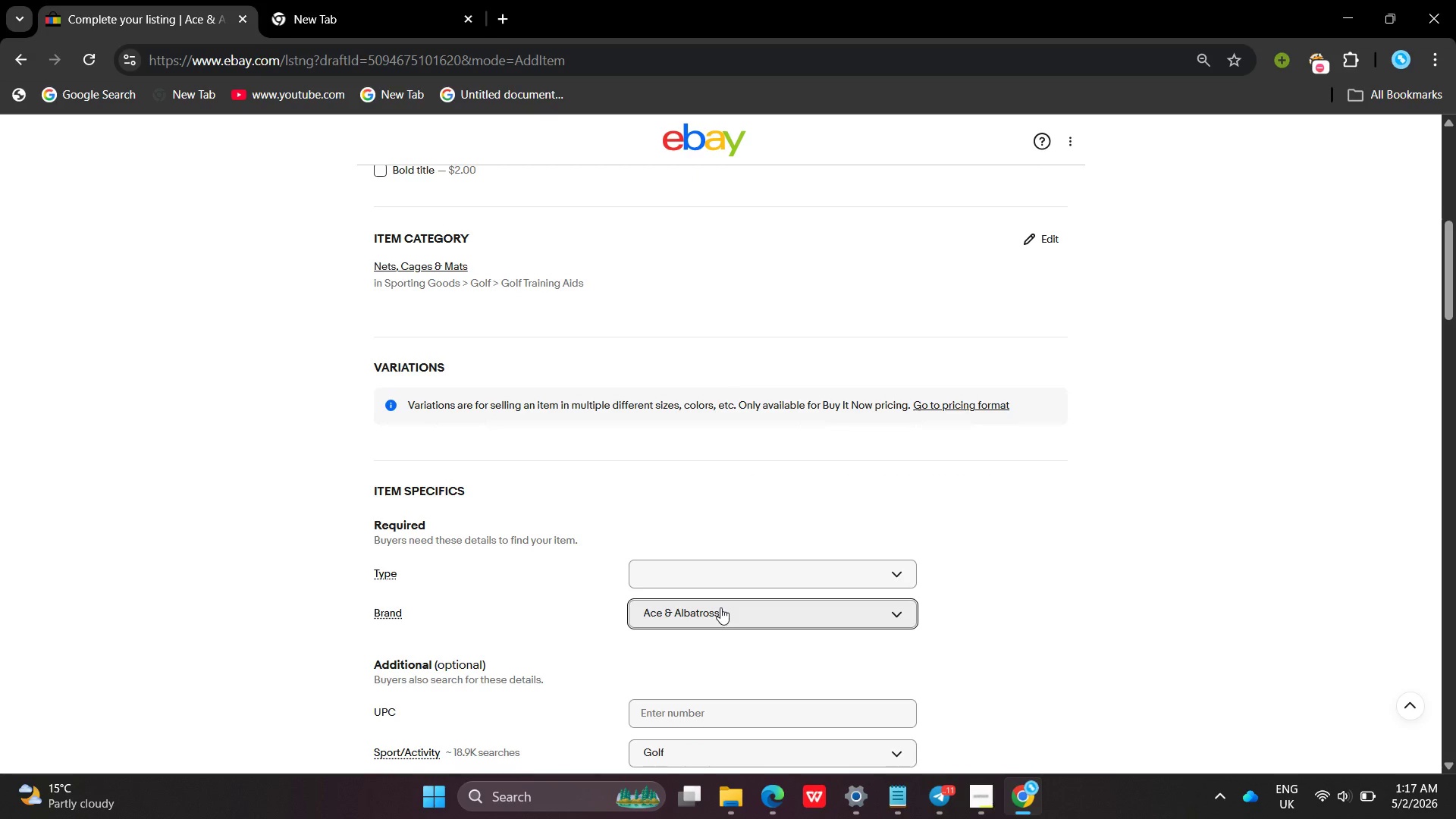 
left_click([696, 576])
 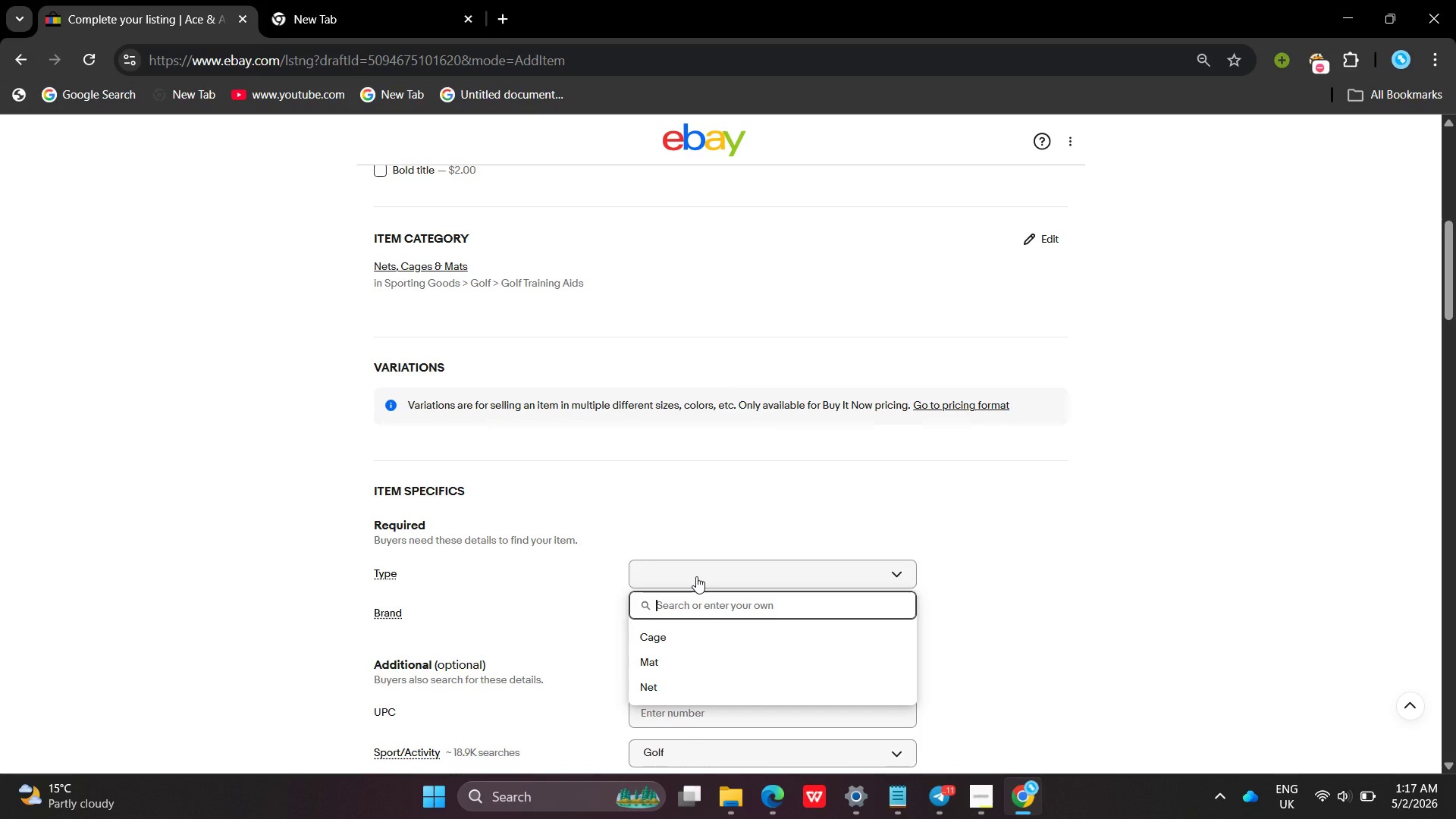 
type(Golf Hitting Net)
 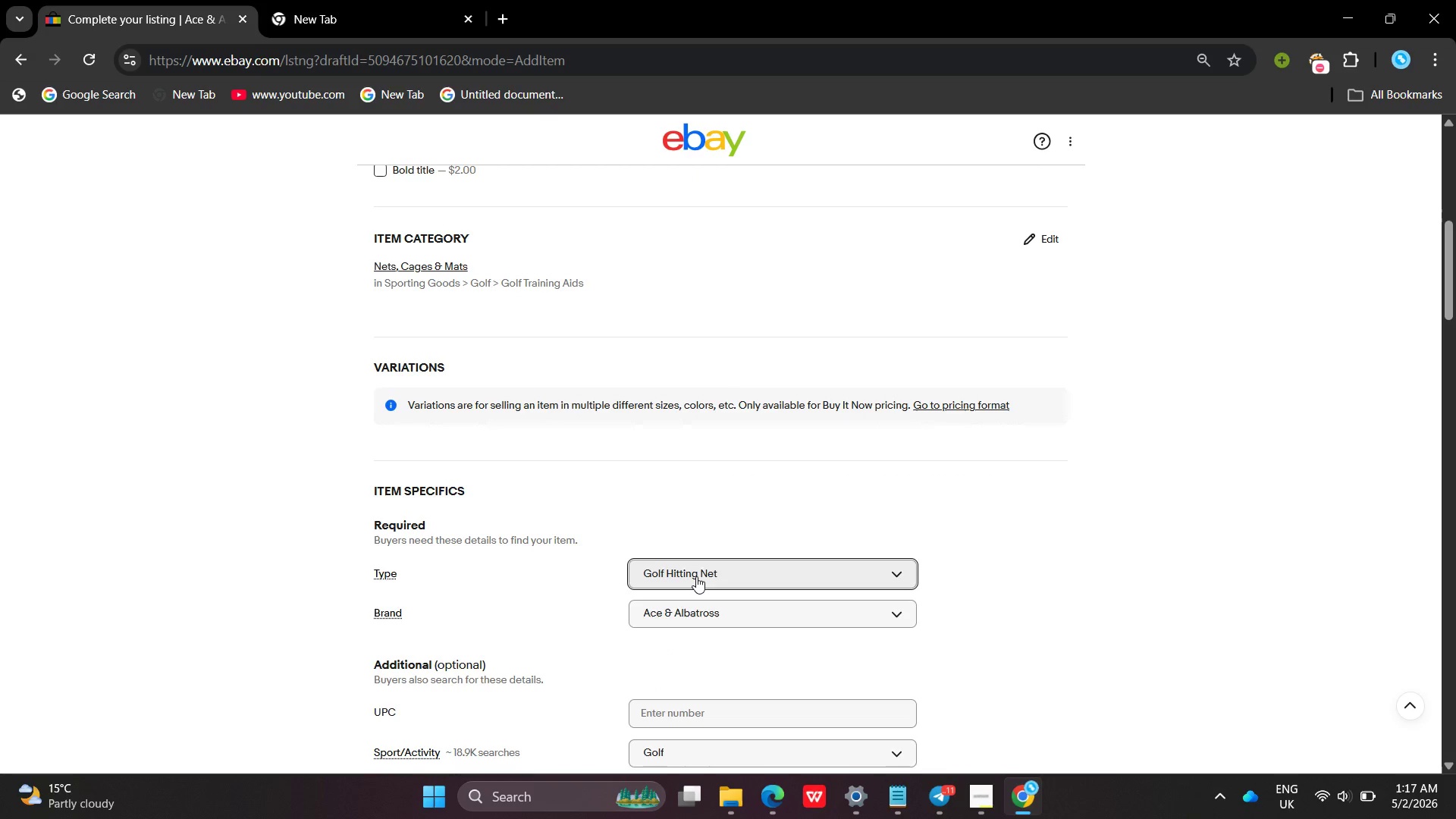 
key(Enter)
 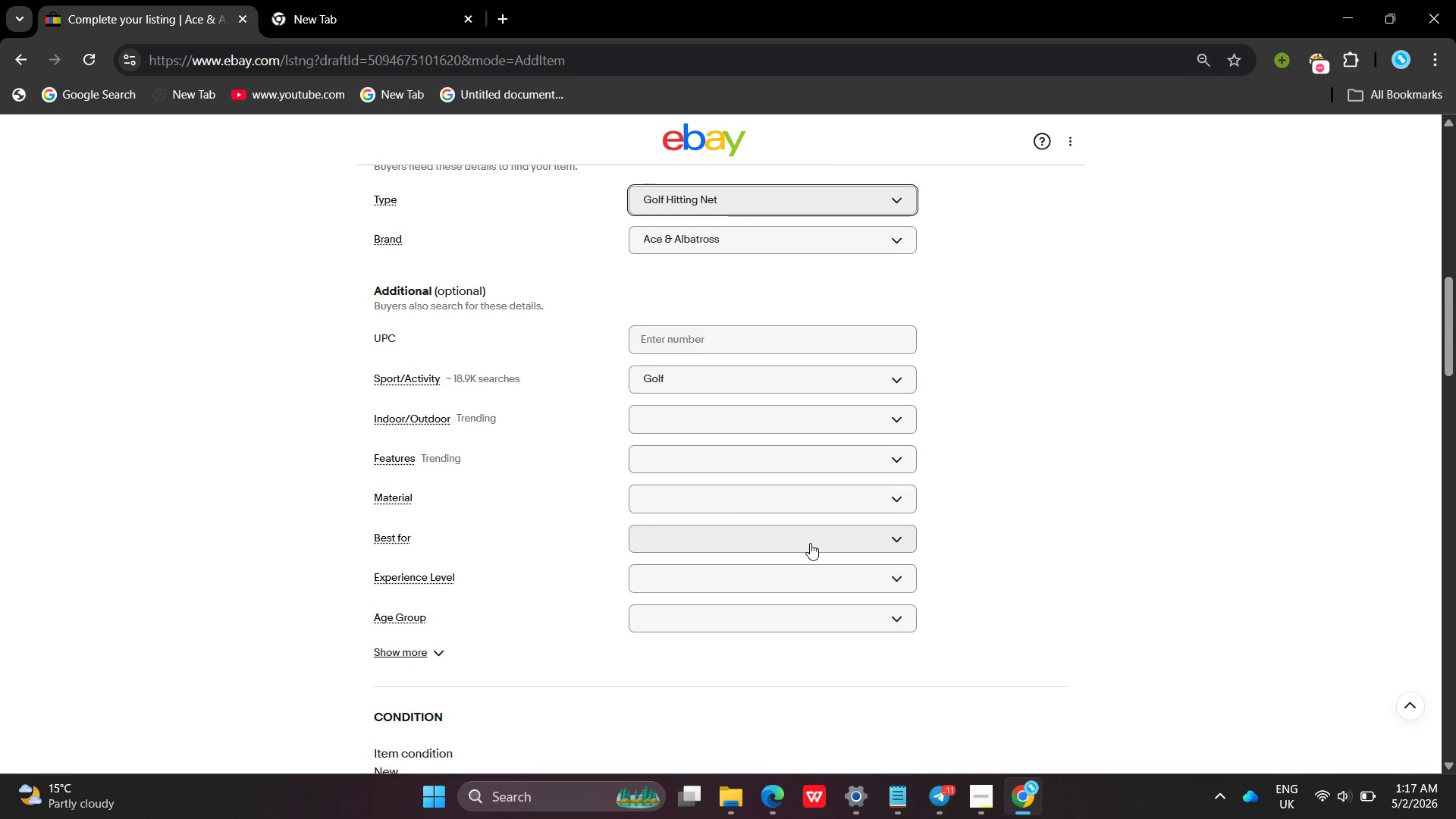 
wait(6.64)
 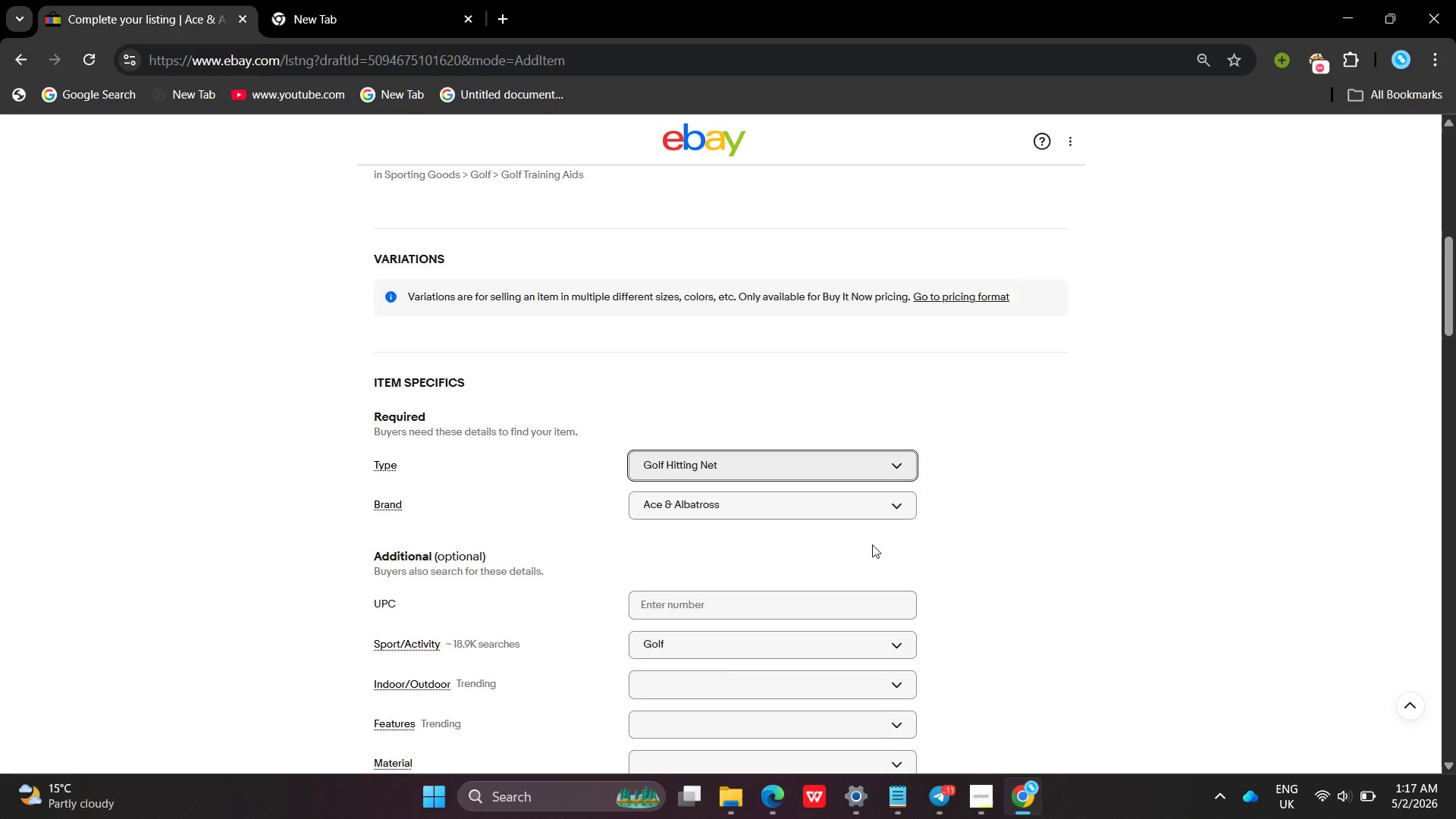 
left_click([730, 495])
 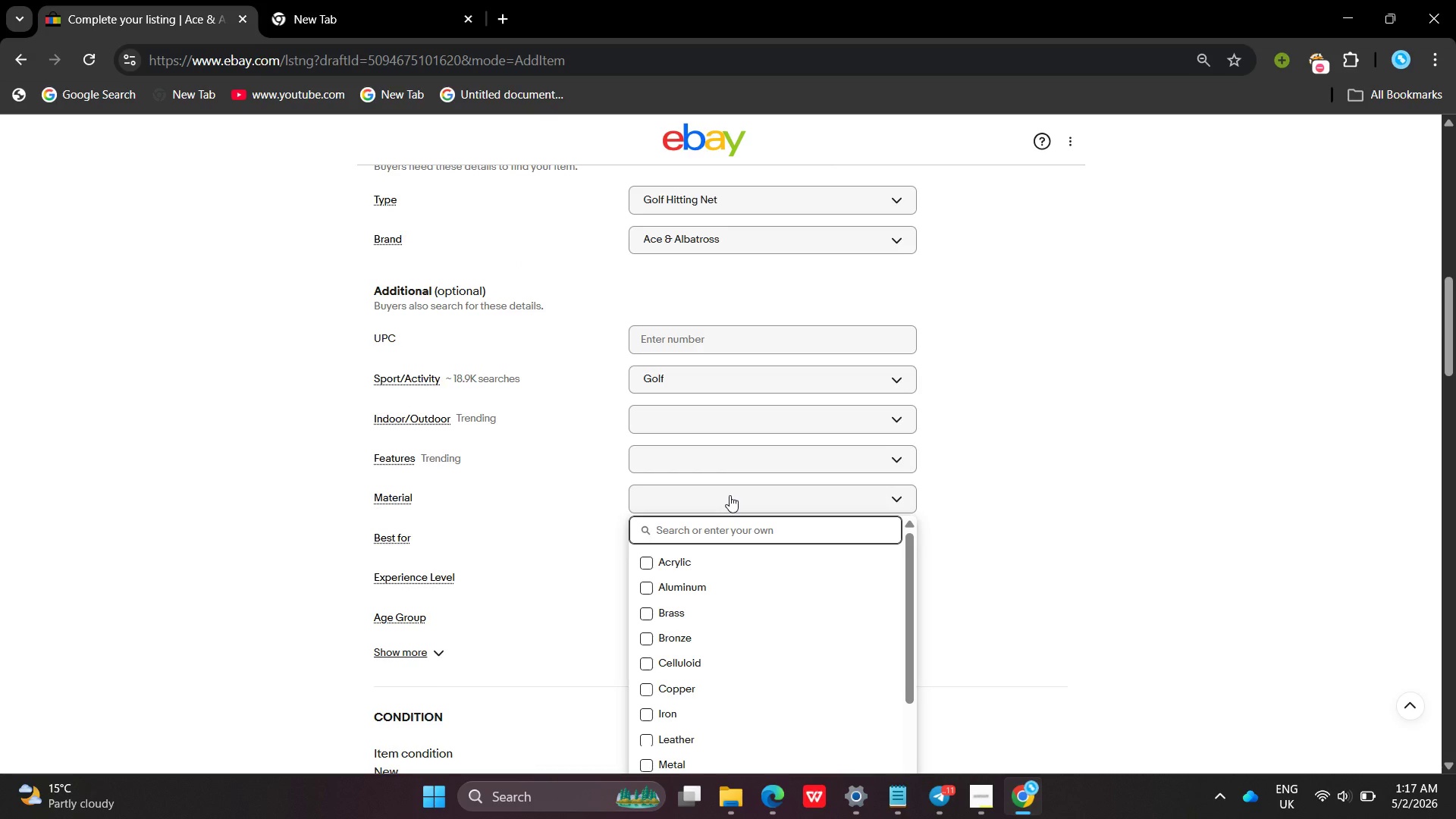 
type(Reinforced Nylon)
 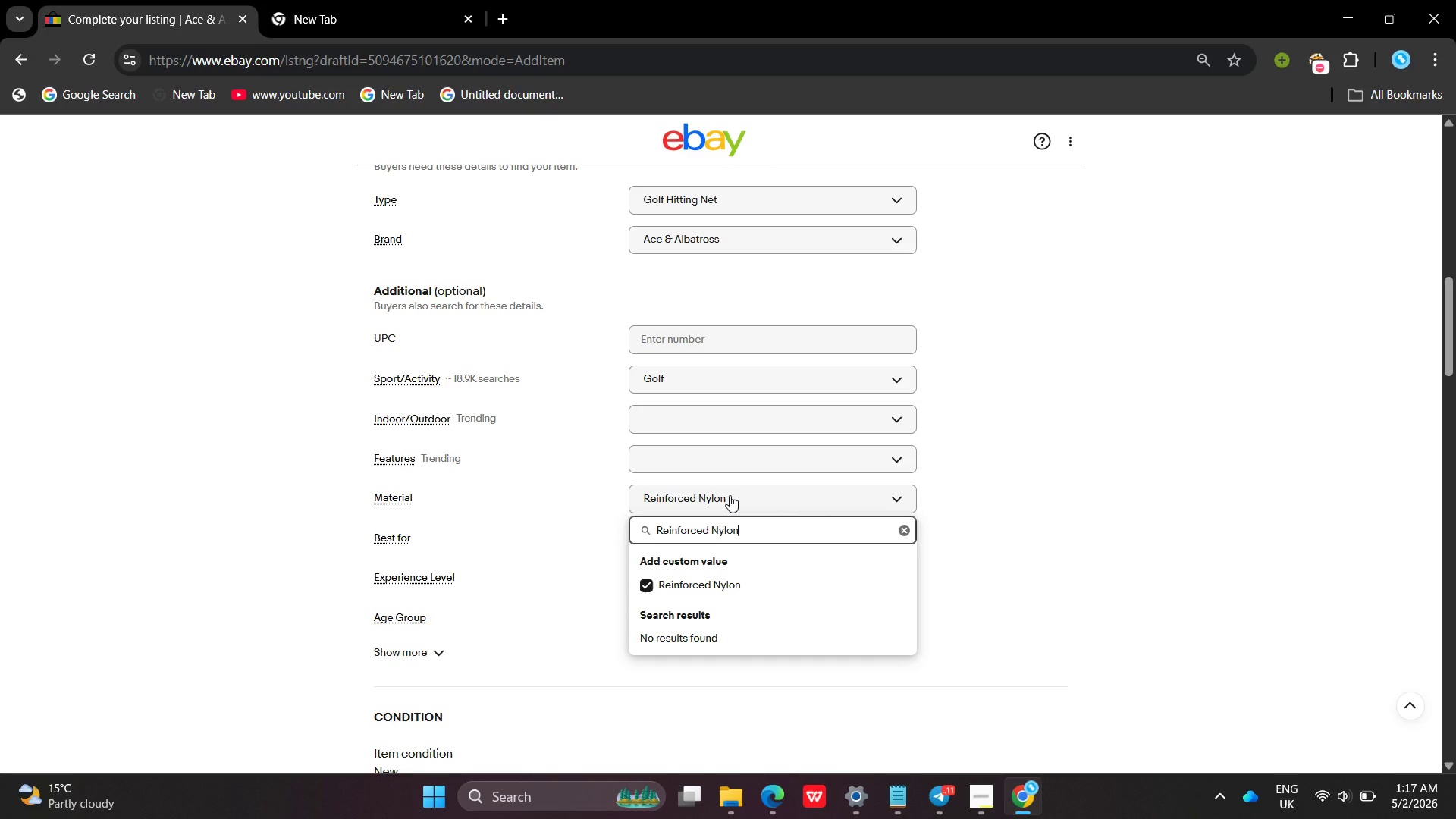 
key(Enter)
 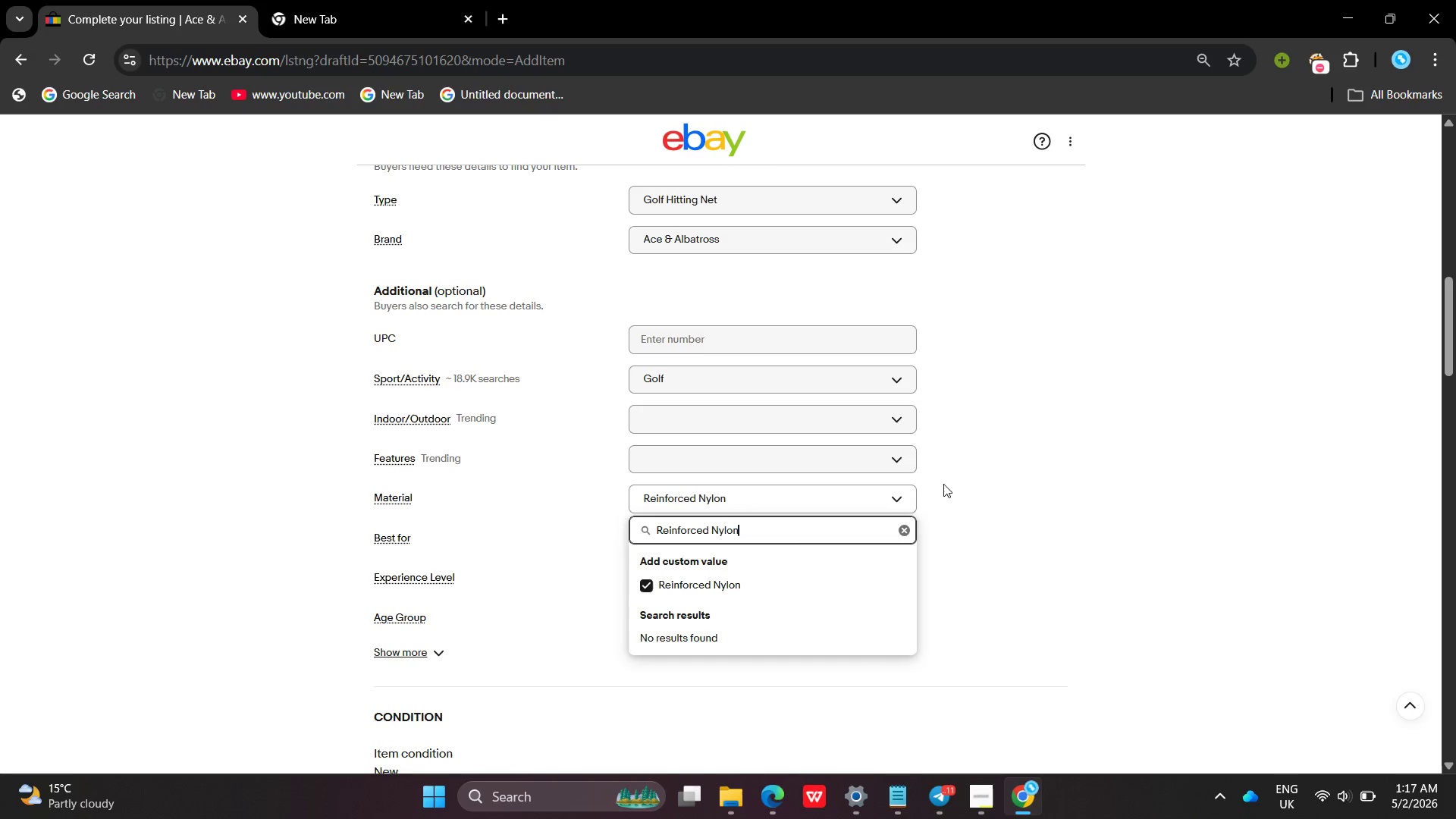 
left_click([943, 484])
 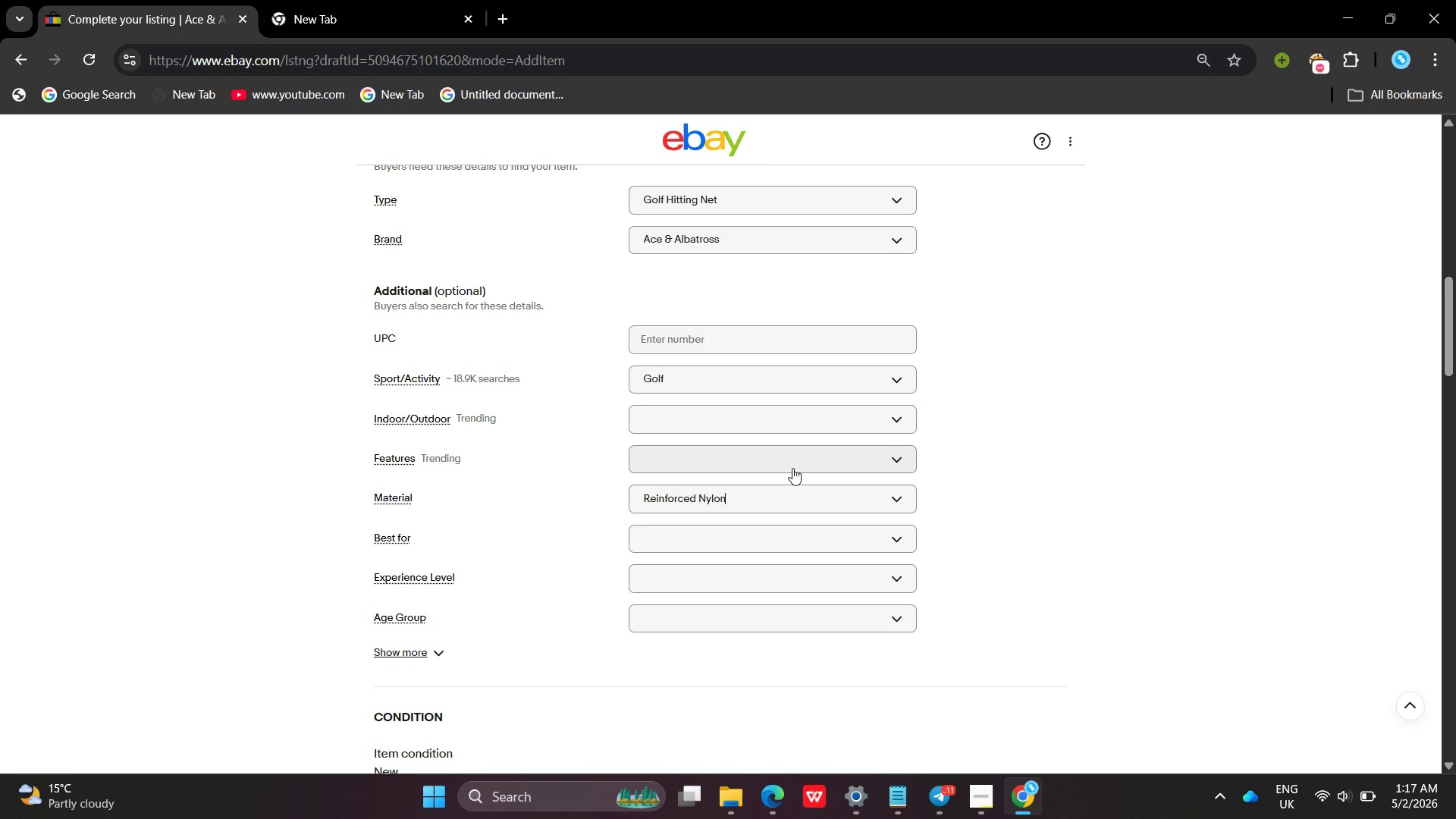 
left_click([752, 469])
 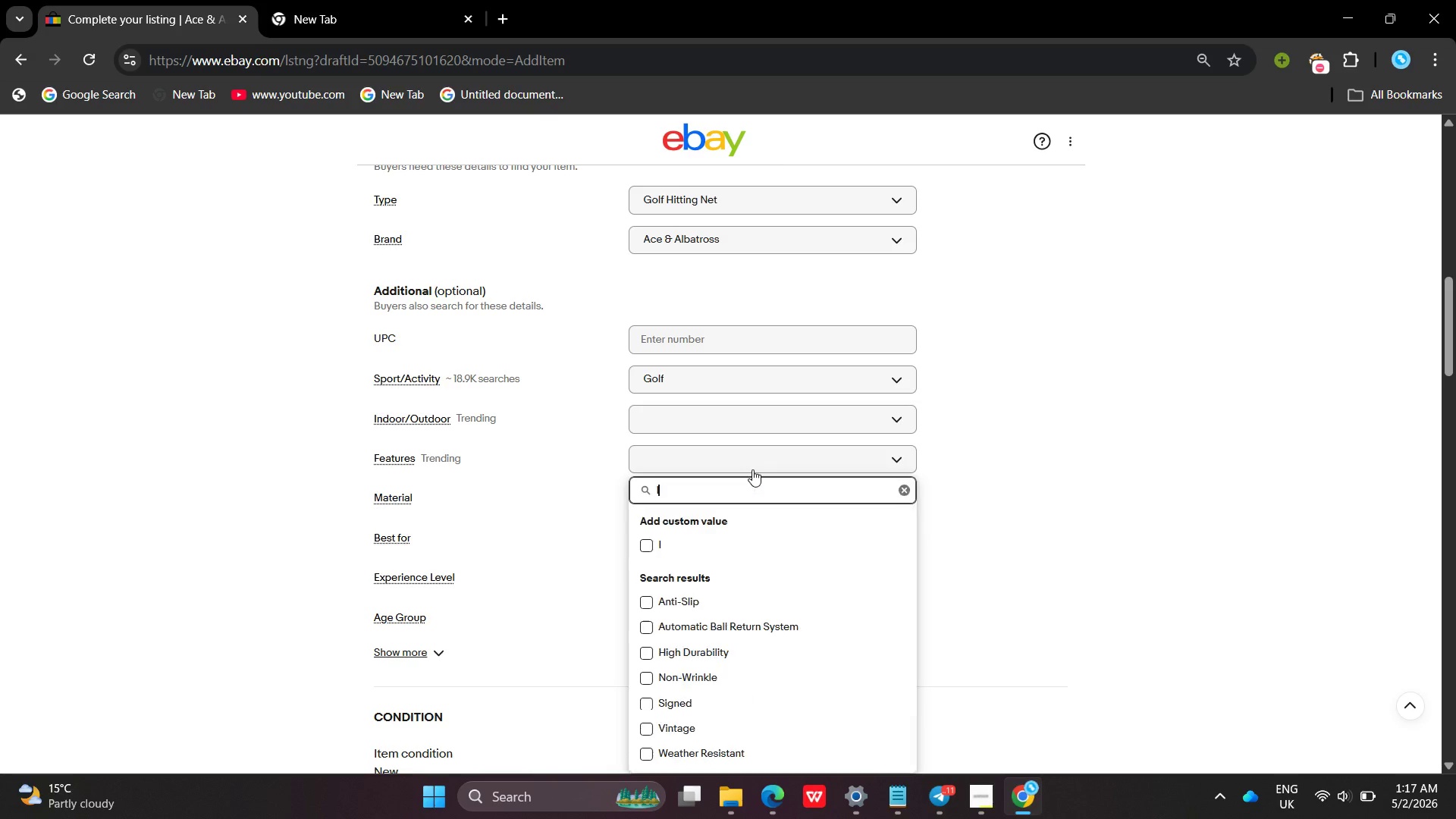 
type(Imrpv)
key(Backspace)
key(Backspace)
type(oves swing consin=s)
key(Backspace)
key(Backspace)
key(Backspace)
type(stency)
 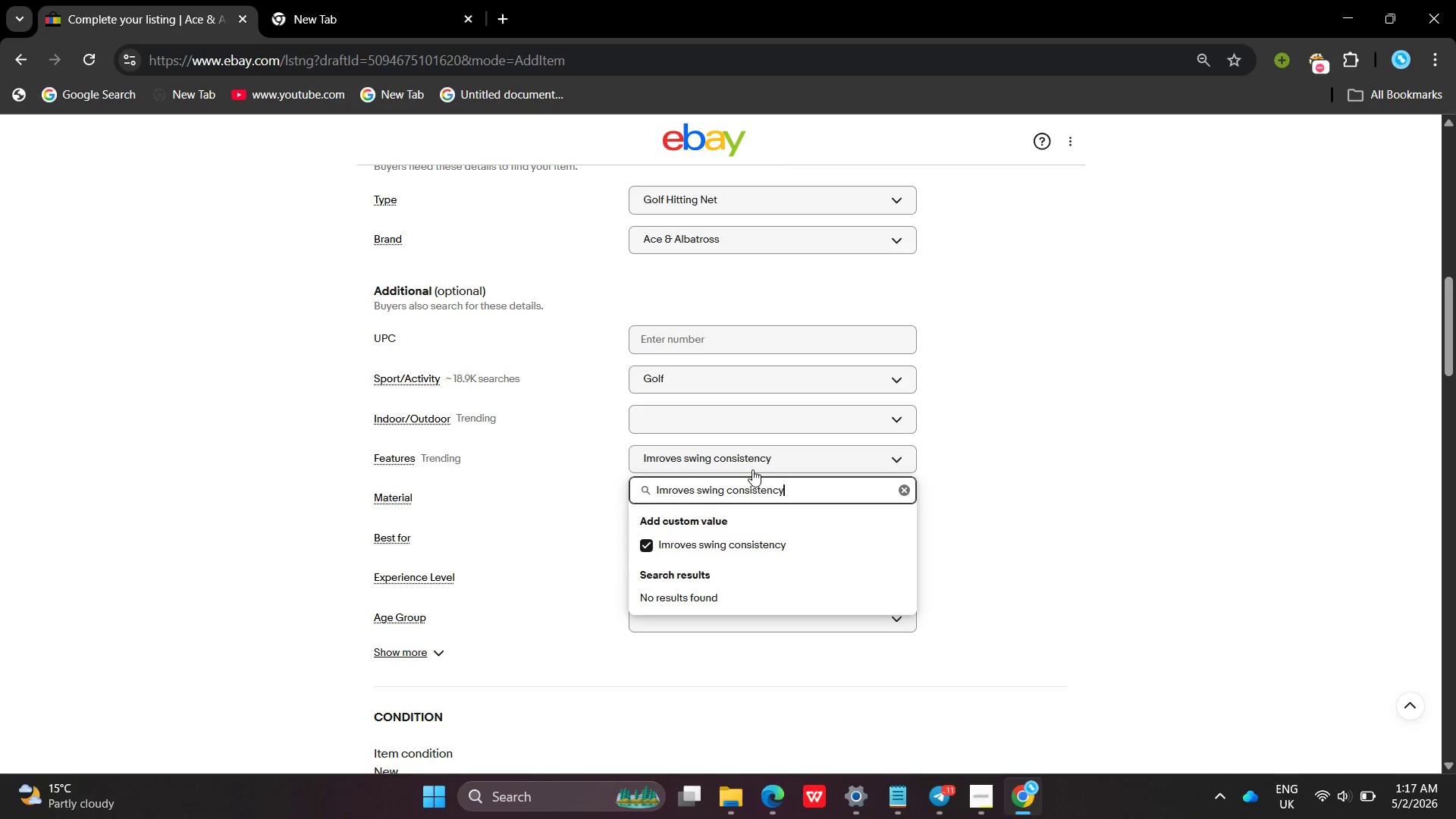 
key(Enter)
 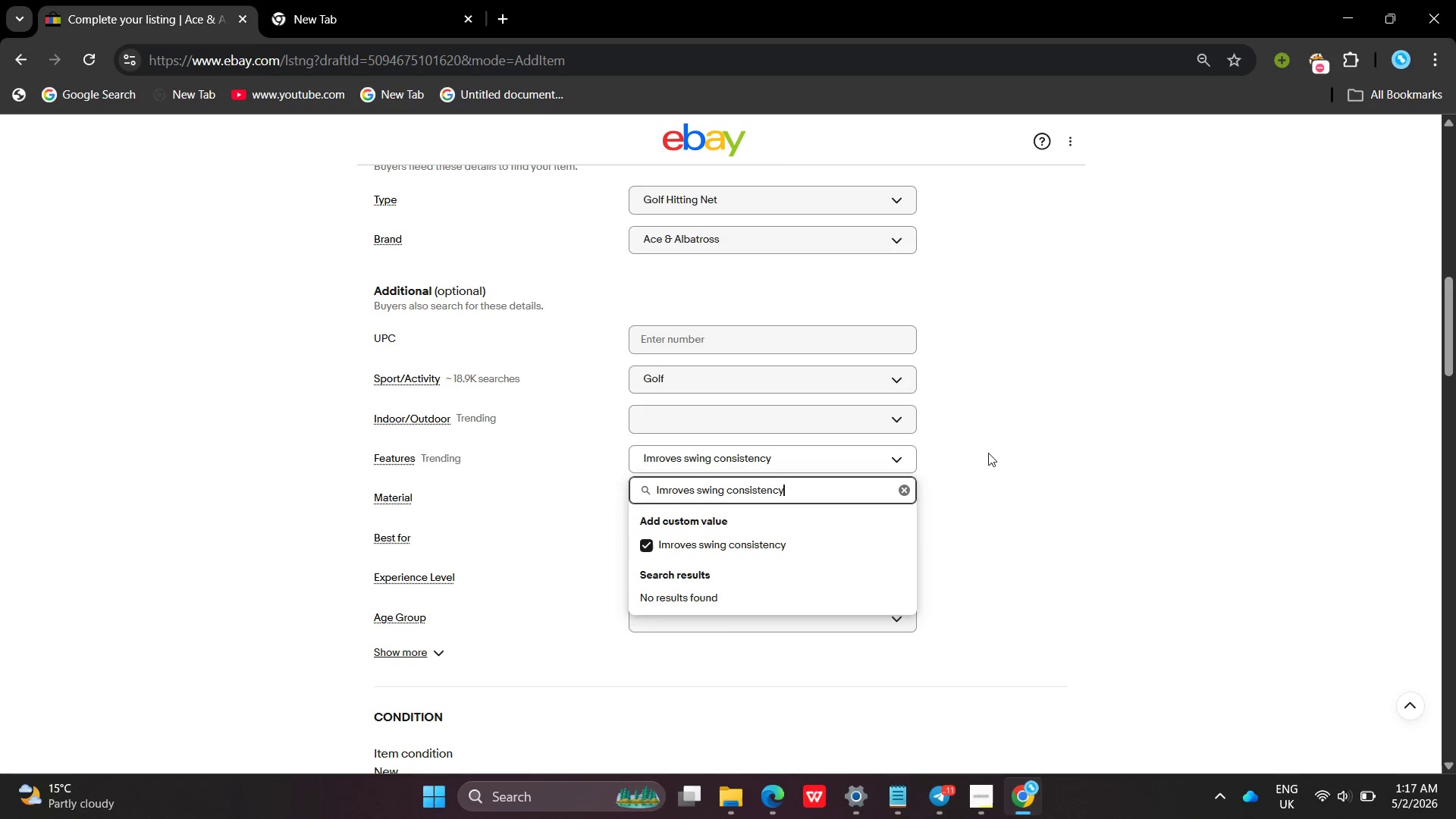 
left_click([988, 453])
 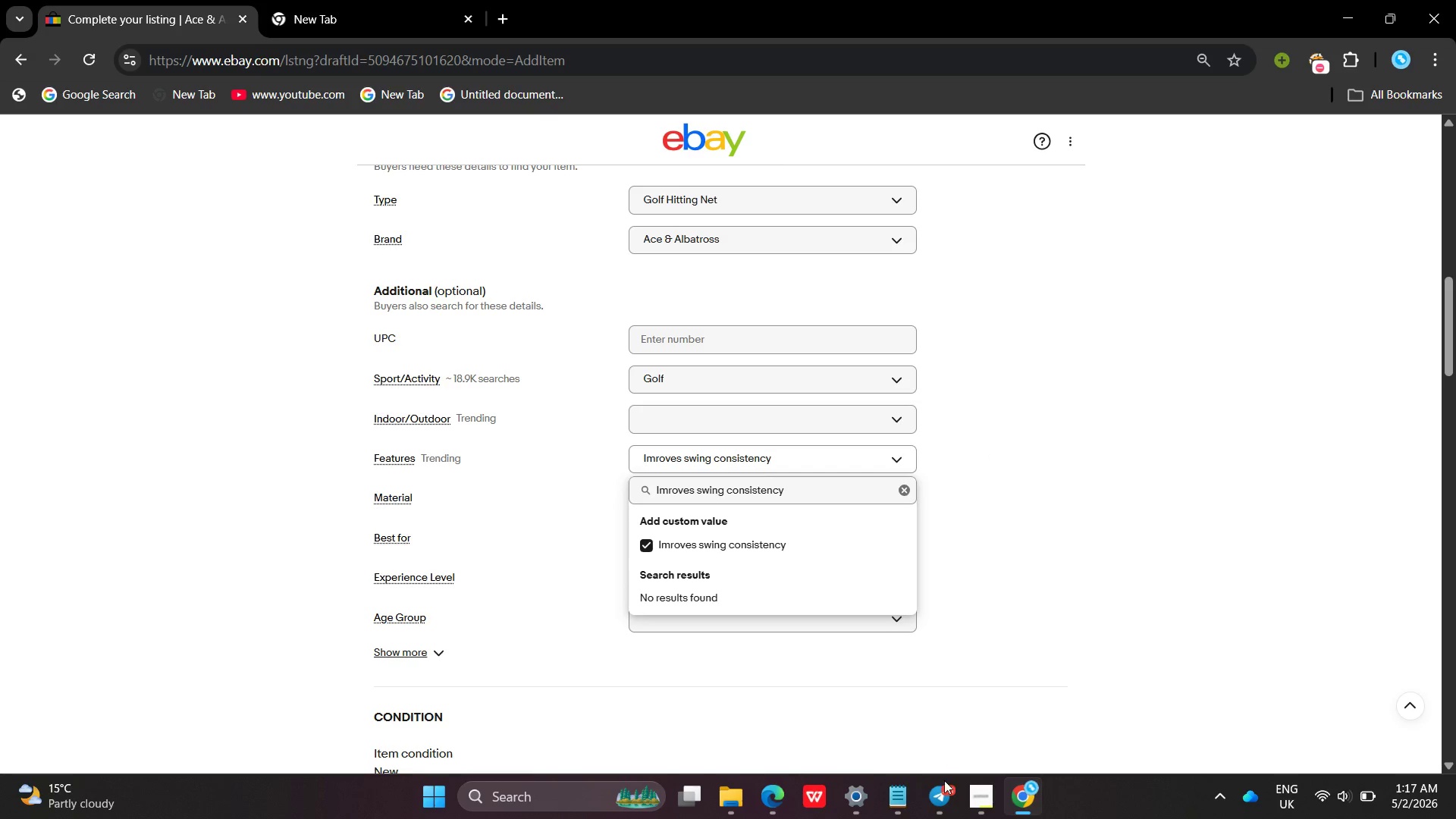 
left_click([965, 799])